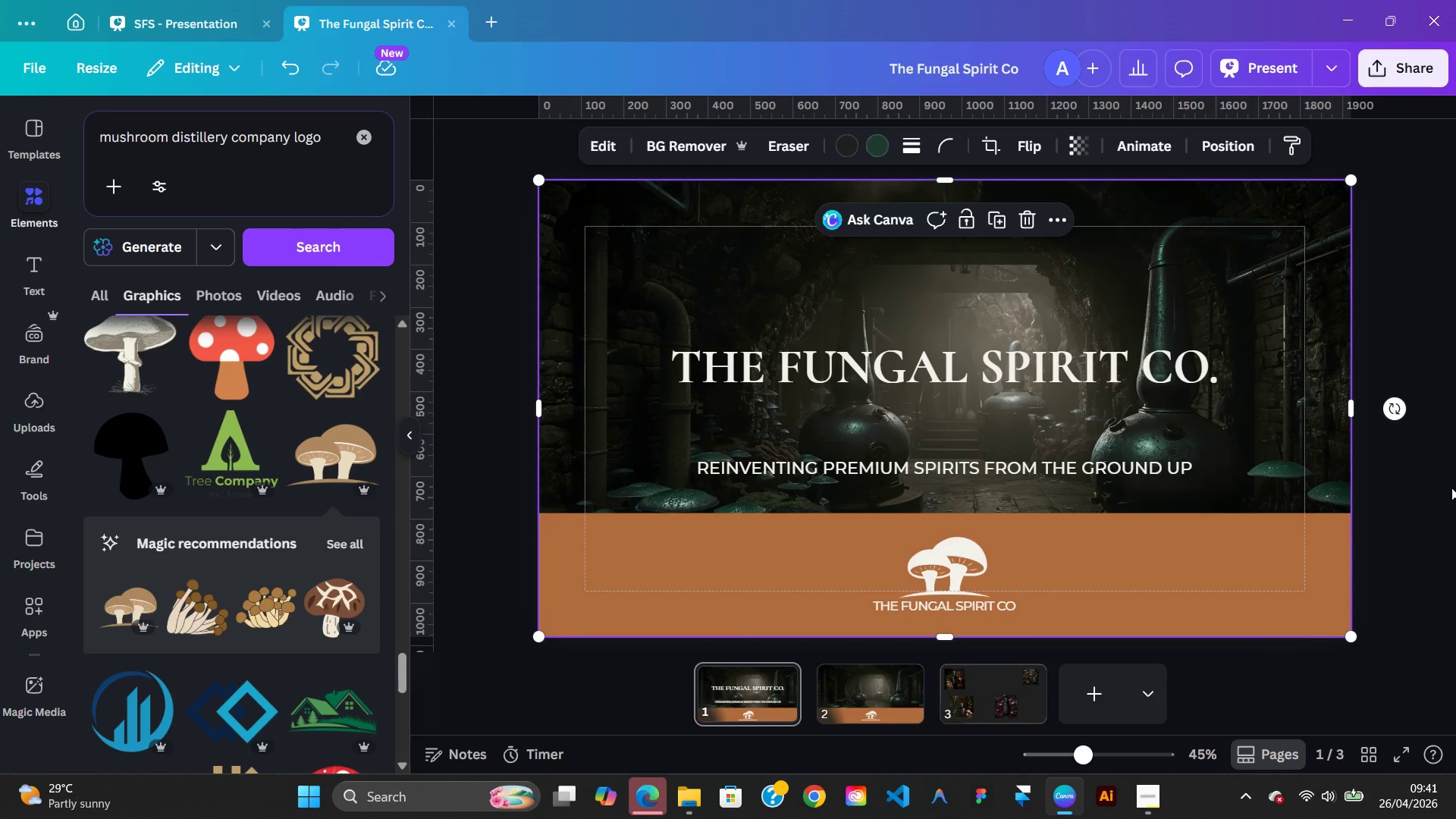 
left_click([1043, 473])
 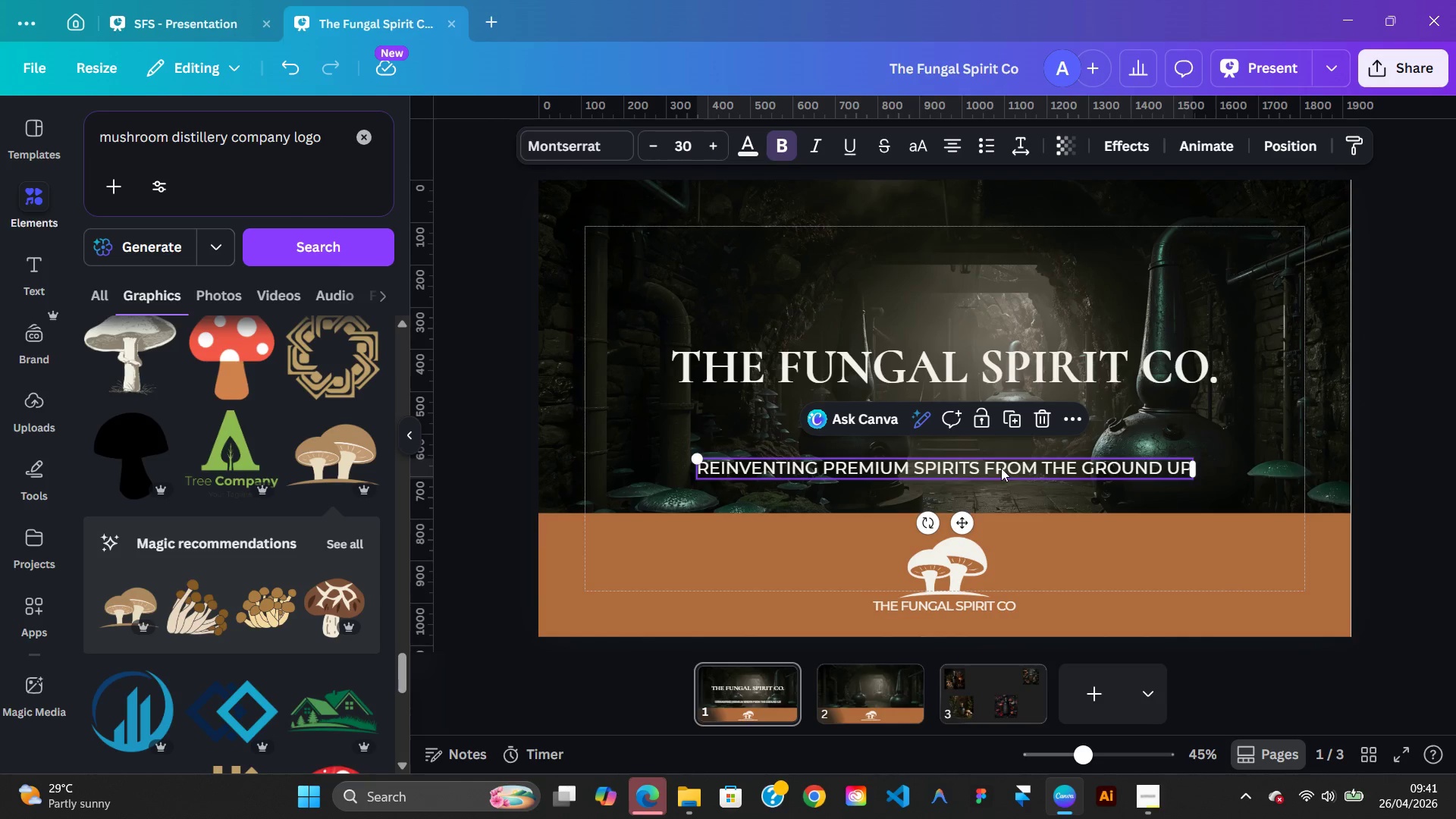 
left_click_drag(start_coordinate=[1001, 468], to_coordinate=[1001, 450])
 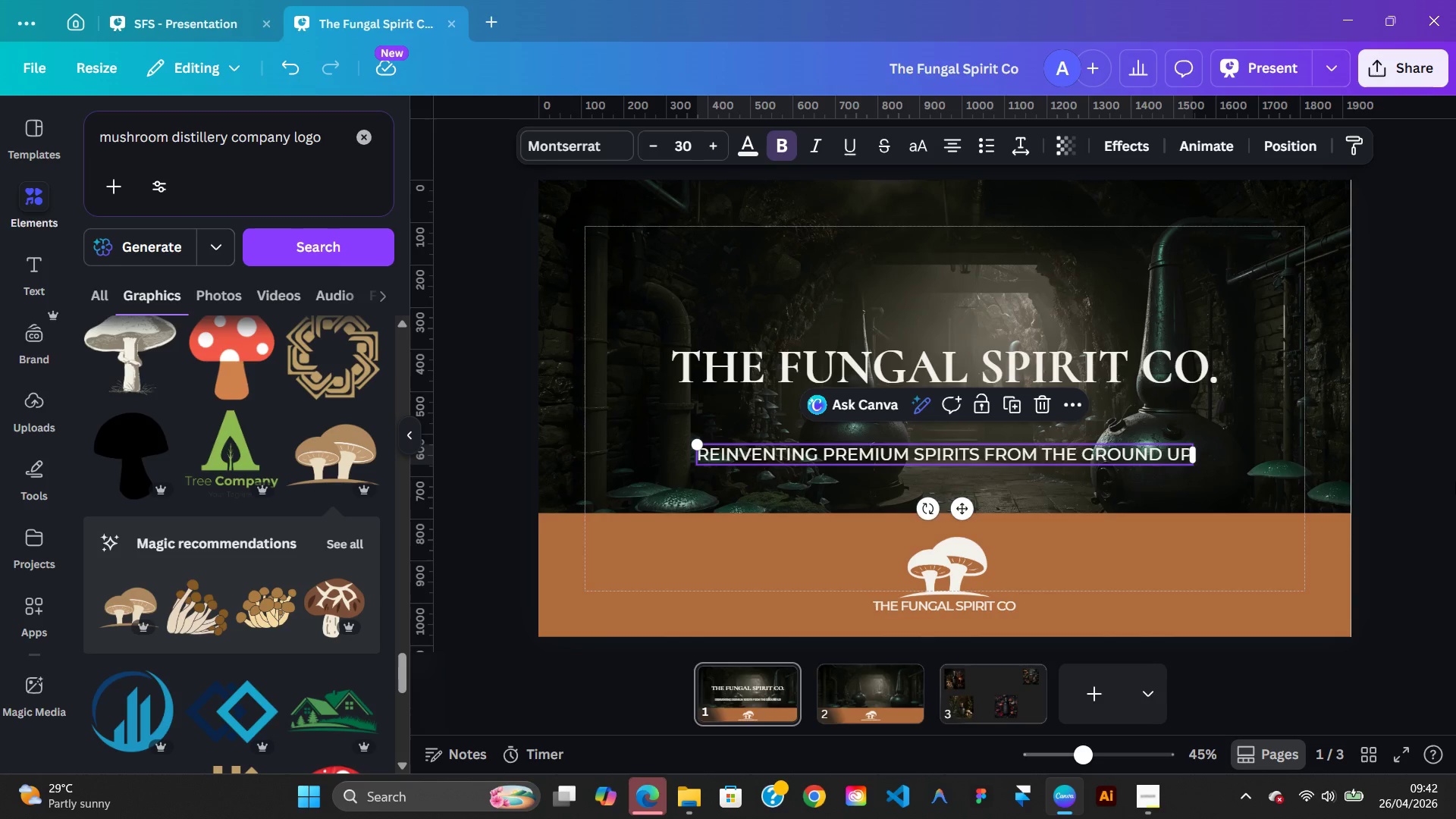 
left_click([1455, 482])
 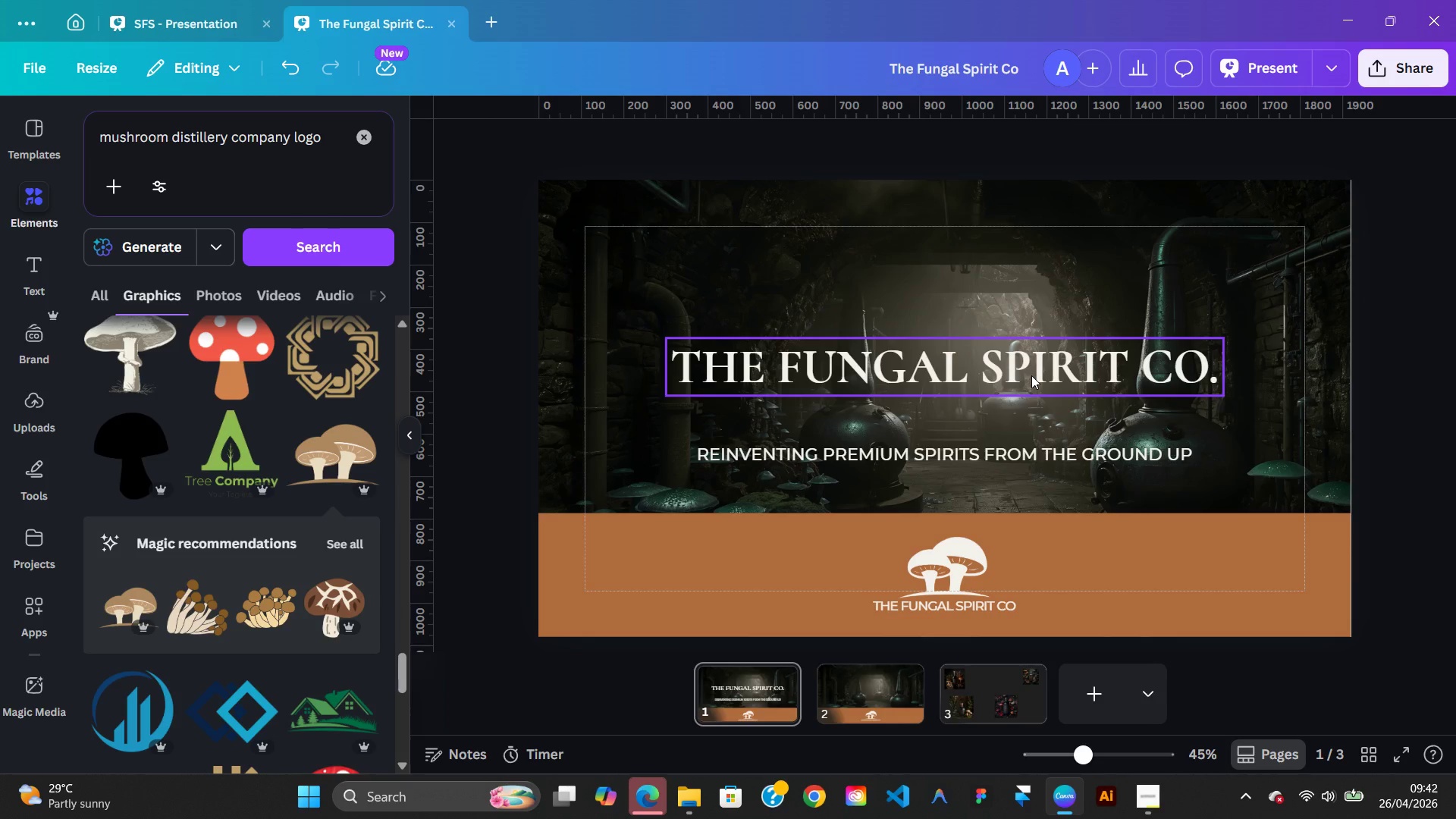 
left_click([983, 591])
 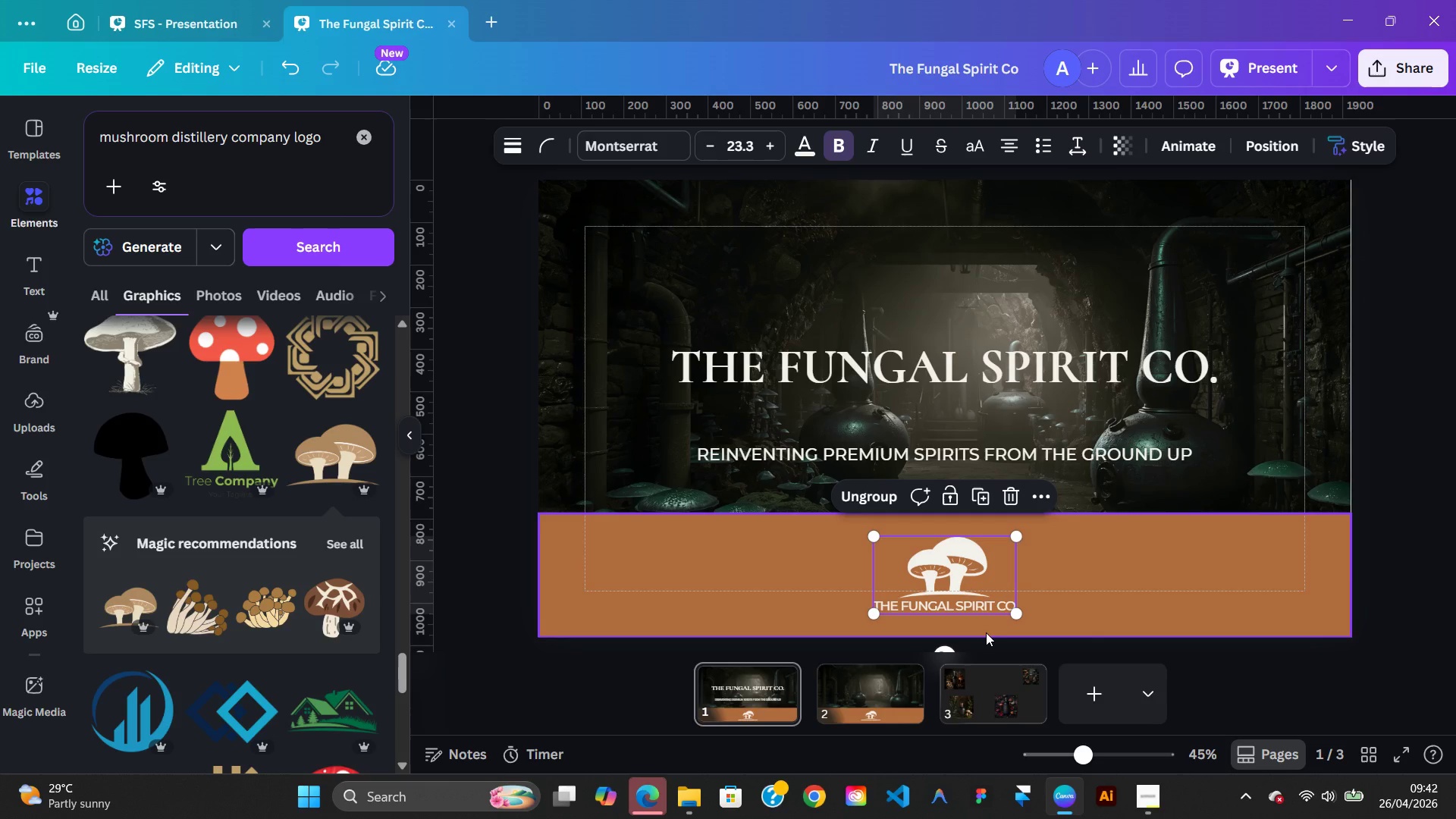 
hold_key(key=AltLeft, duration=1.7)
 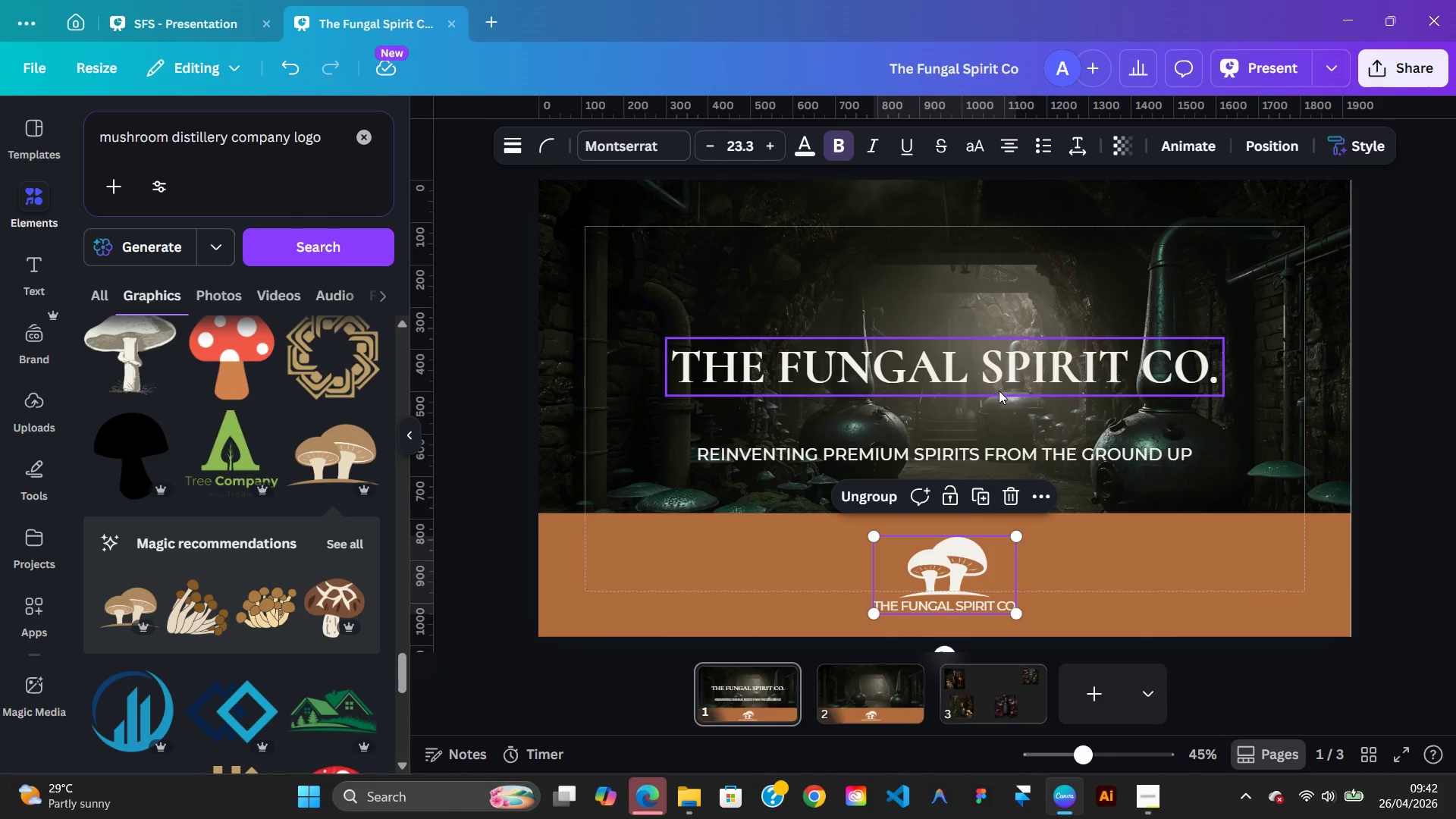 
left_click_drag(start_coordinate=[999, 388], to_coordinate=[1003, 269])
 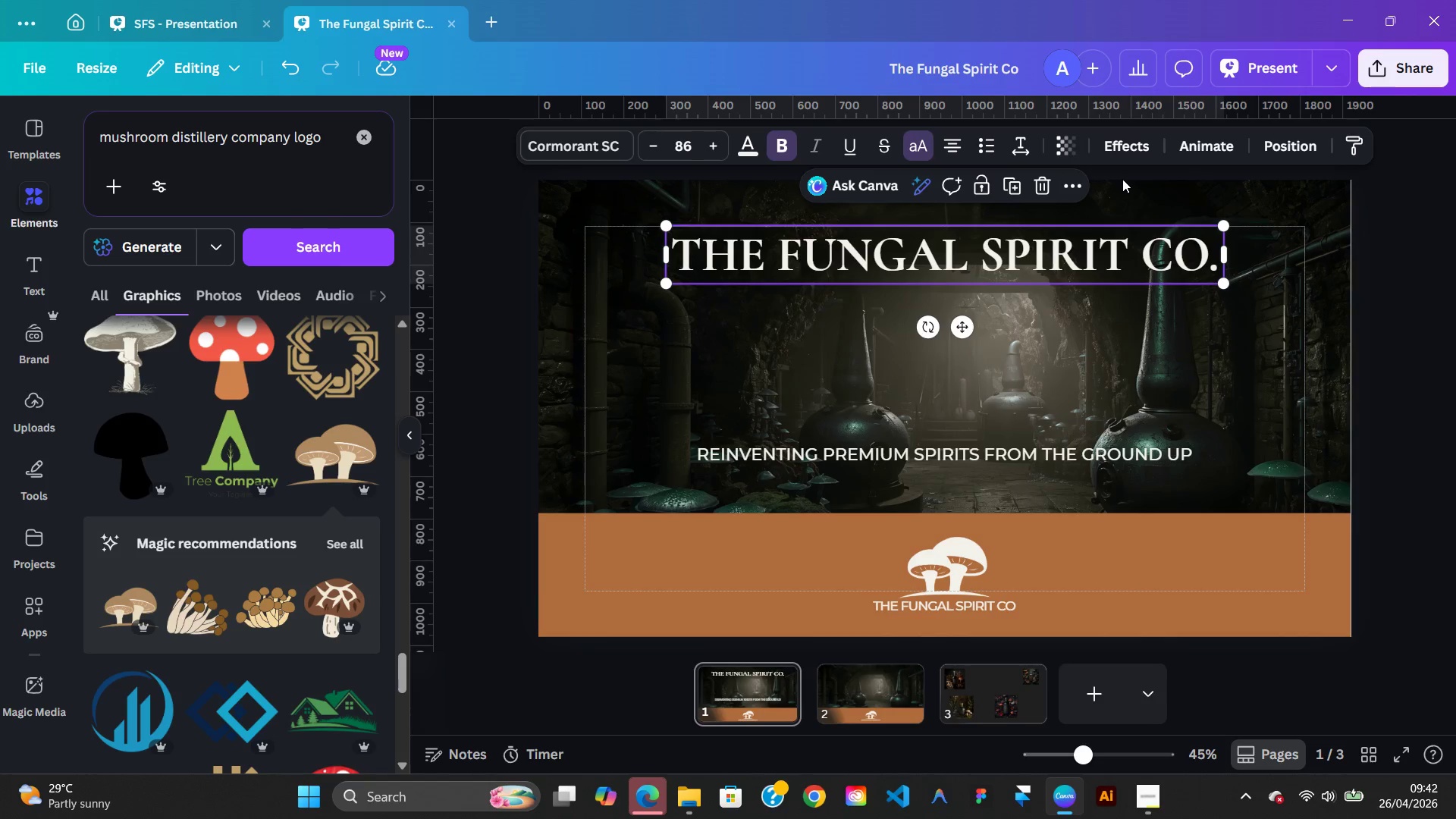 
hold_key(key=AltLeft, duration=1.02)
 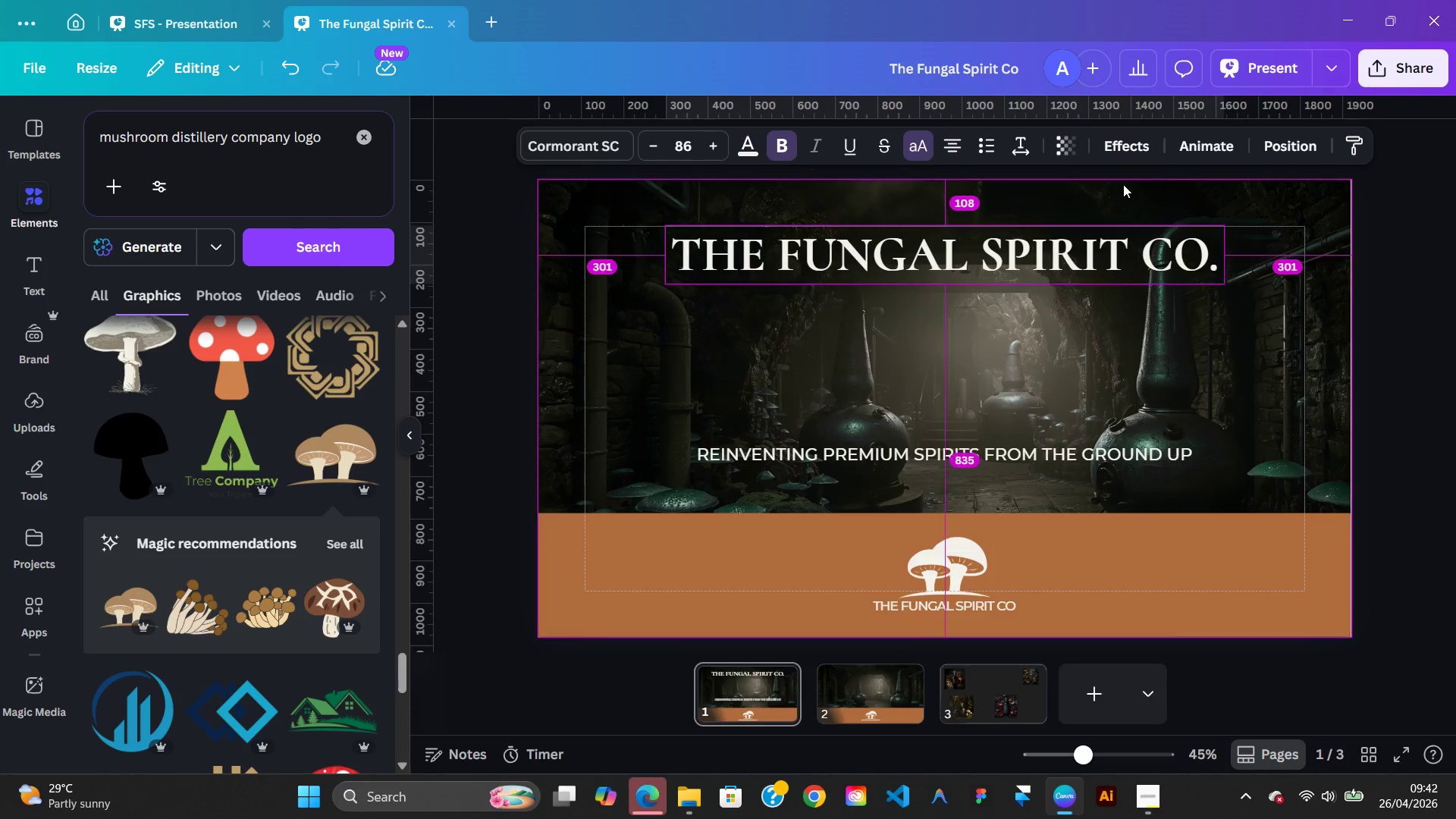 
hold_key(key=ArrowDown, duration=0.92)
 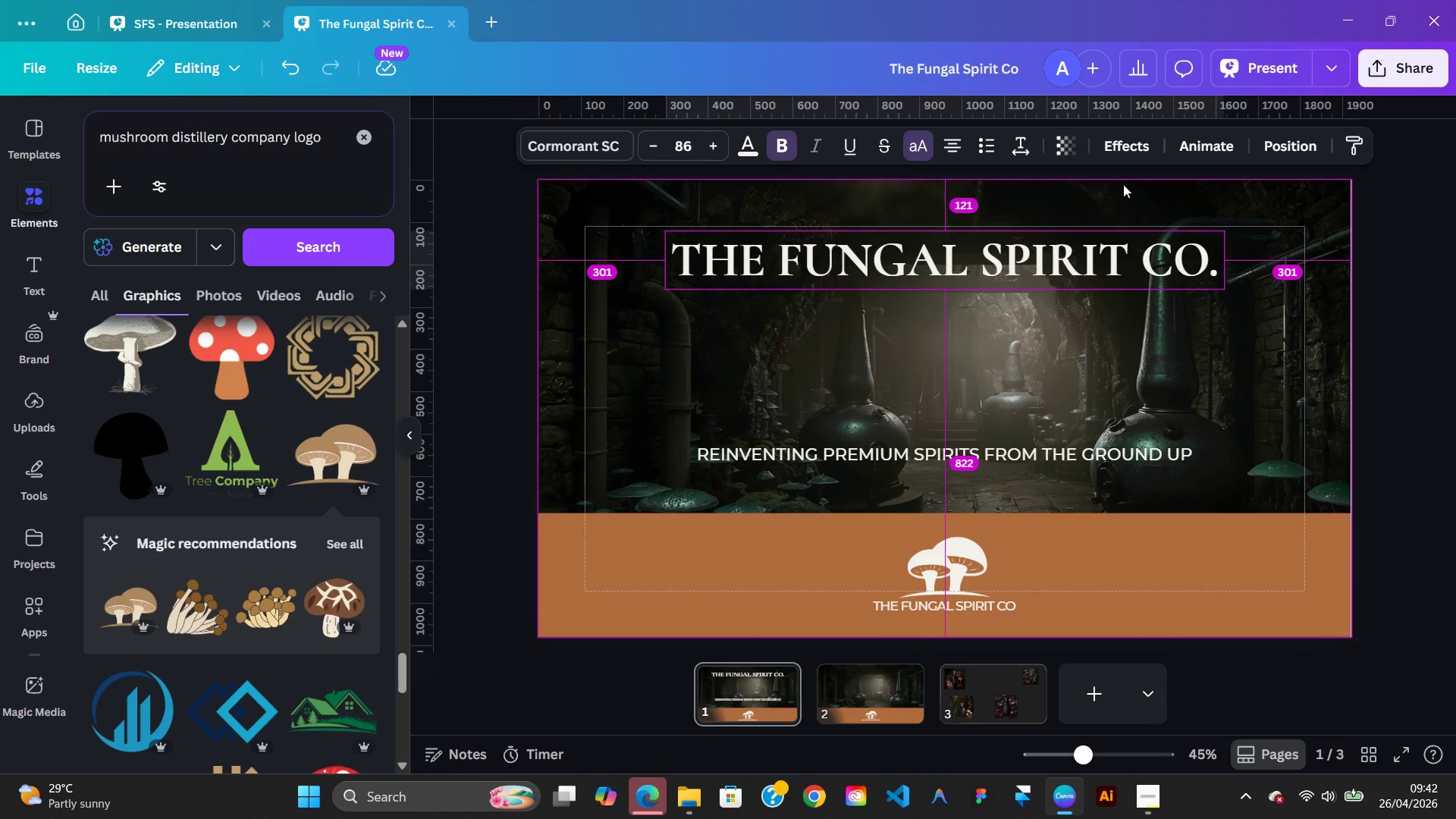 
hold_key(key=ArrowUp, duration=1.51)
 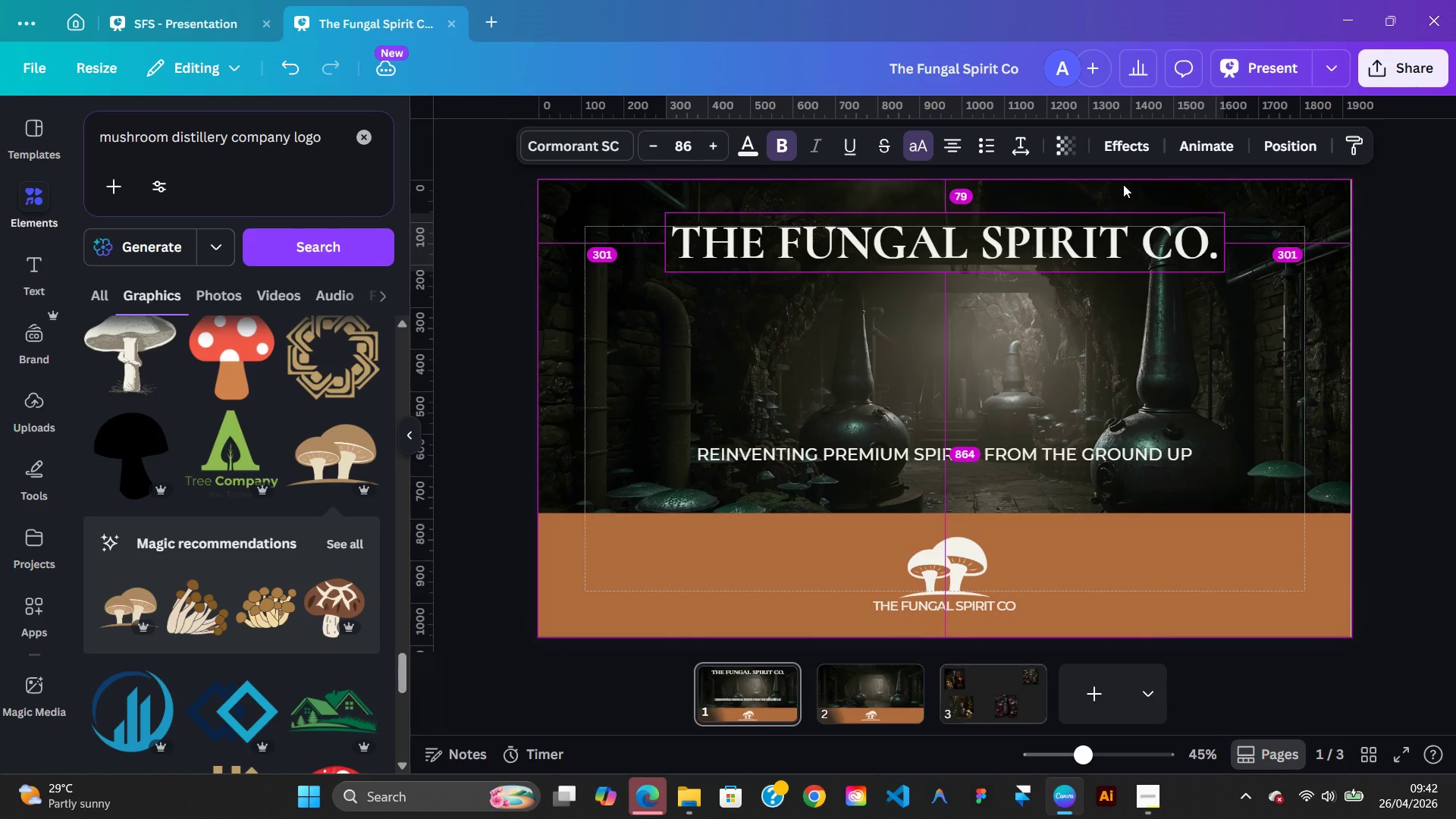 
hold_key(key=ArrowUp, duration=0.31)
 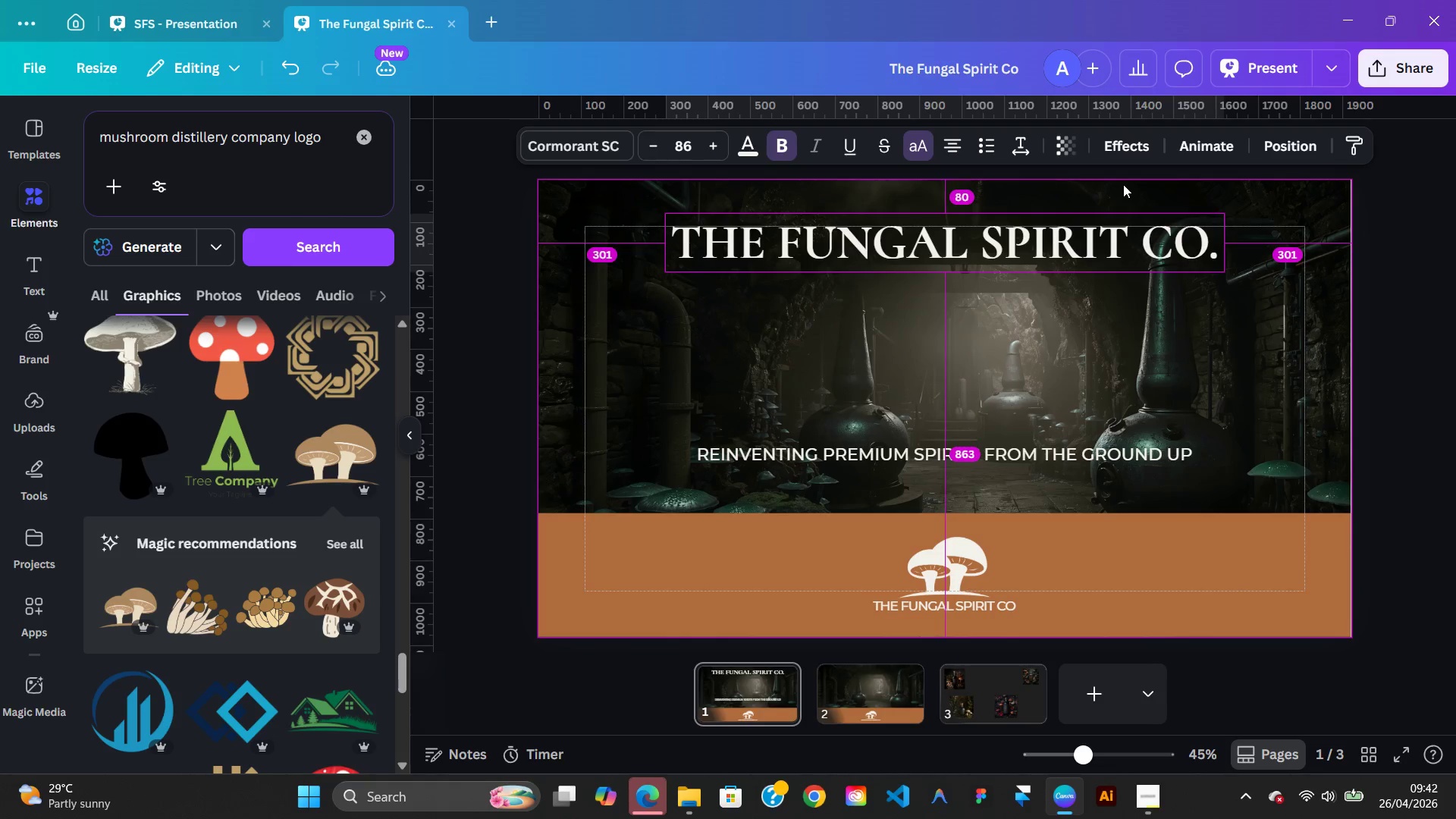 
key(Alt+ArrowUp)
 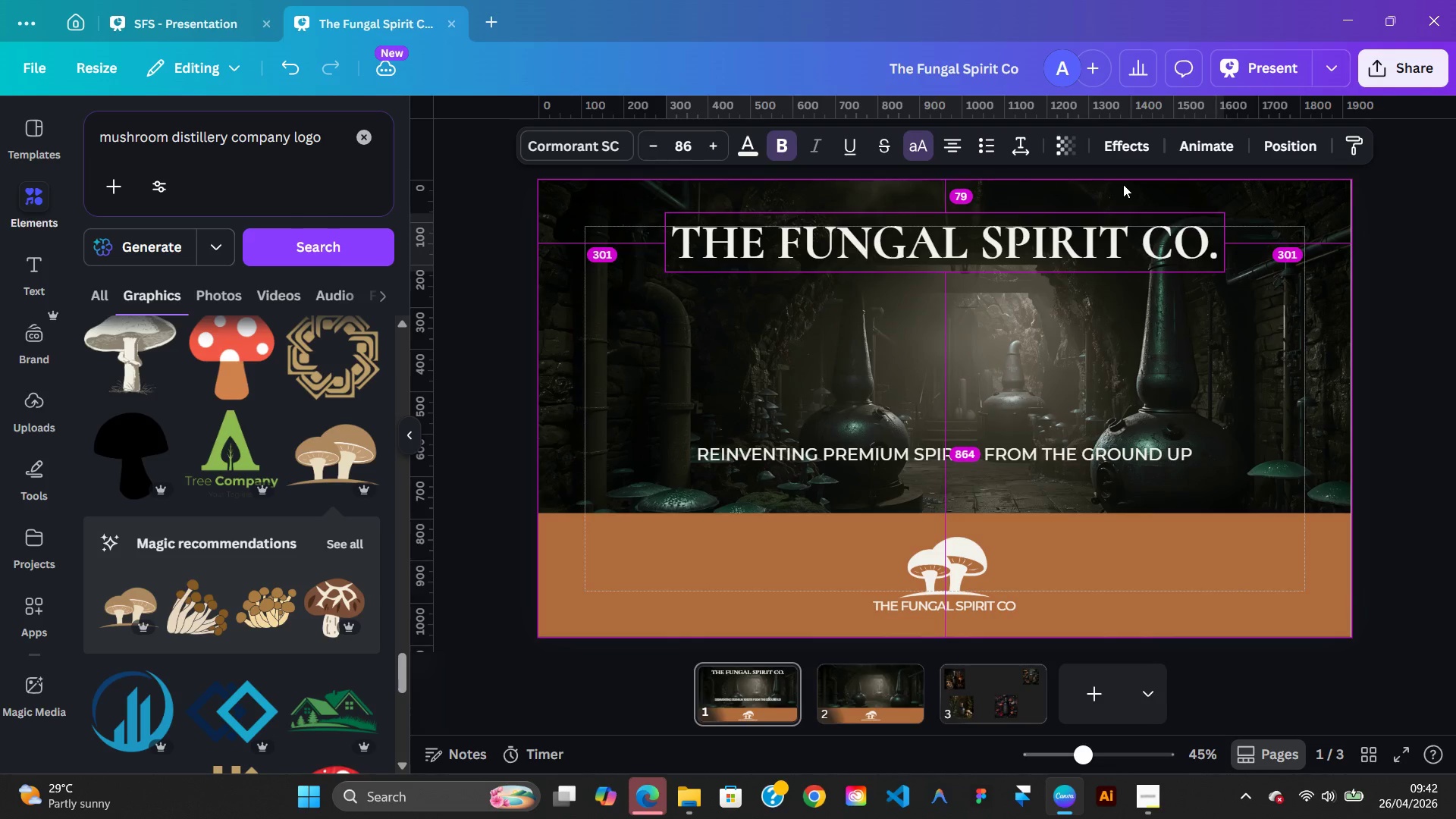 
key(Alt+ArrowUp)
 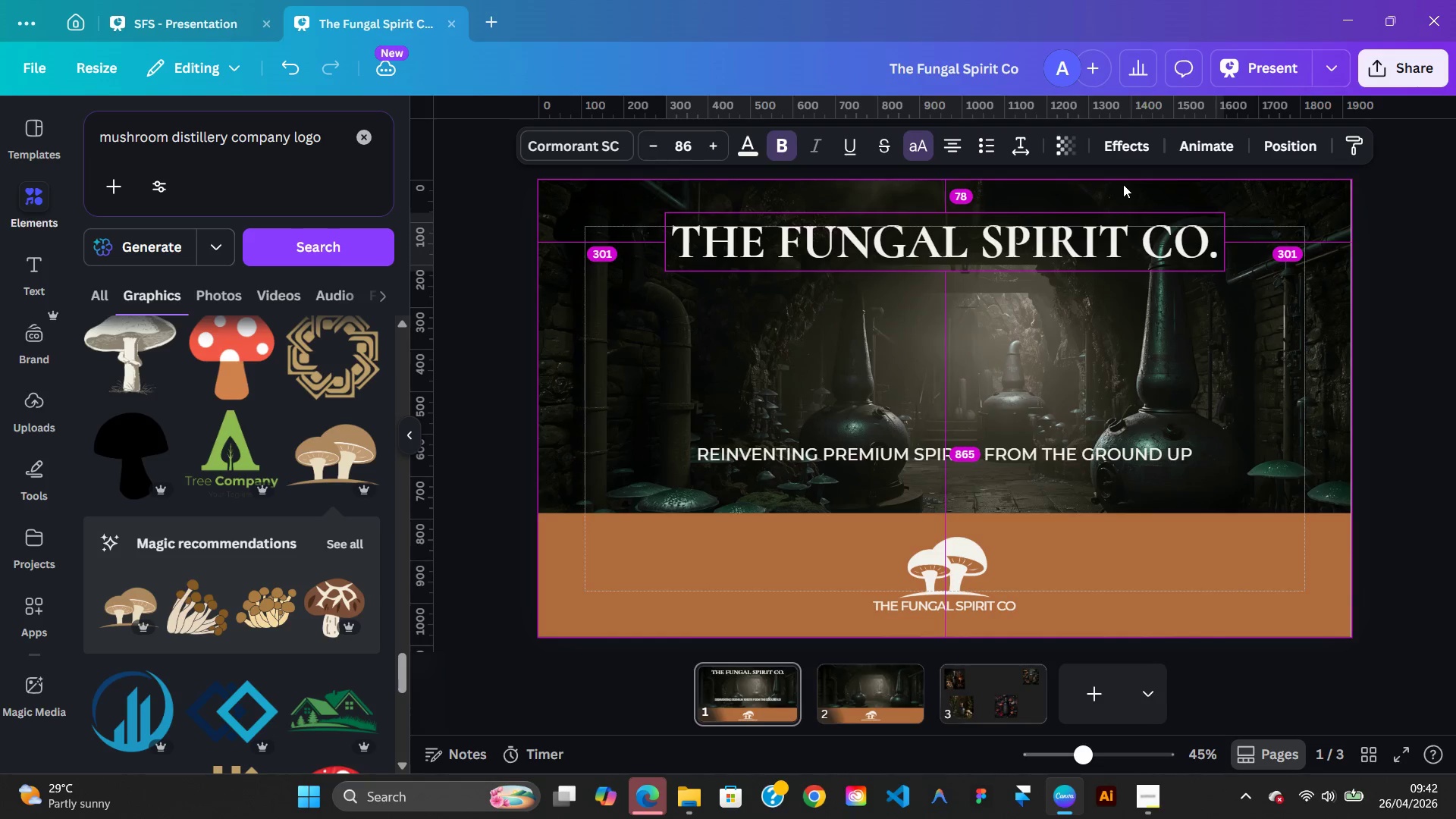 
key(Alt+ArrowUp)
 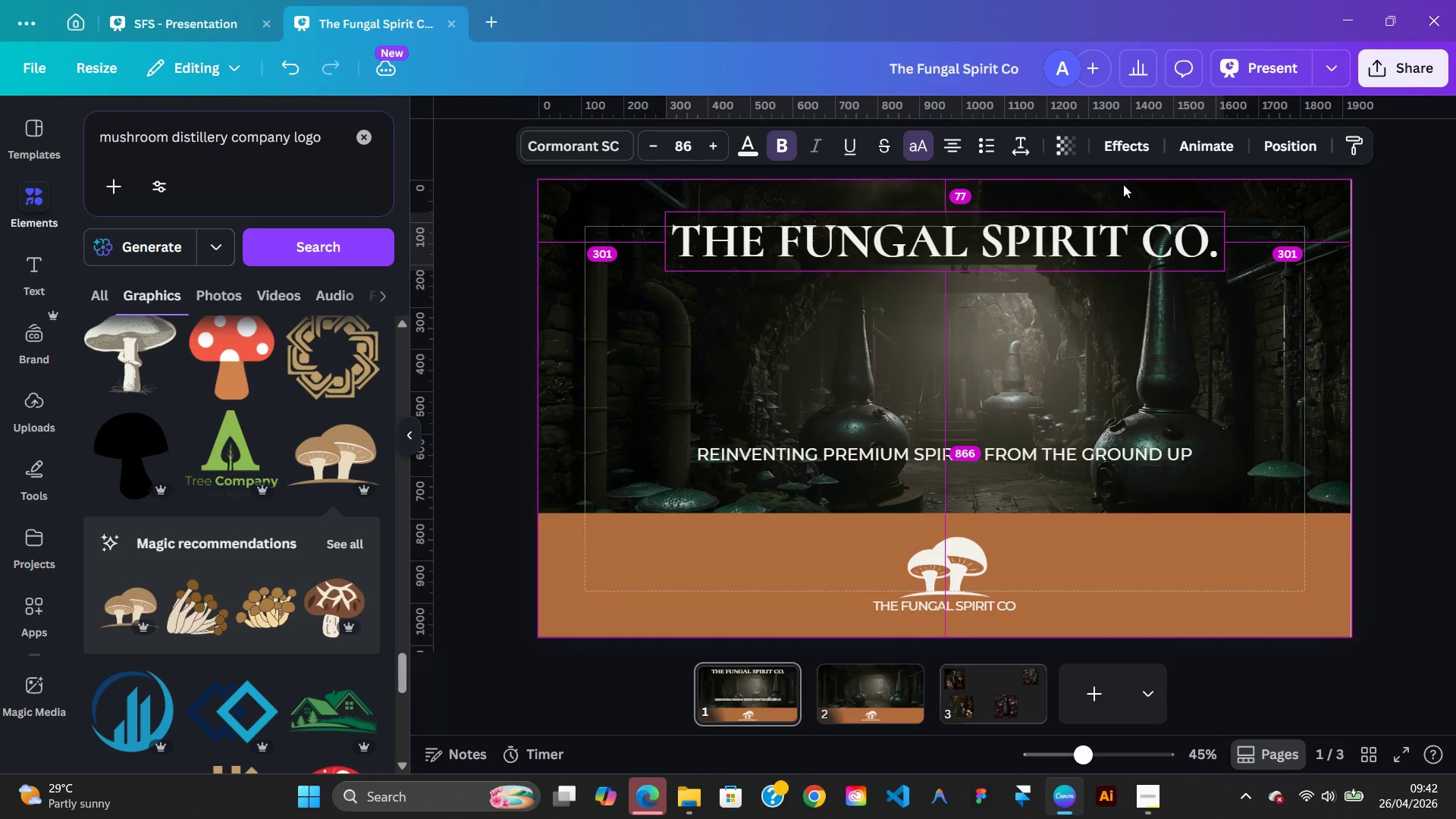 
key(Alt+ArrowUp)
 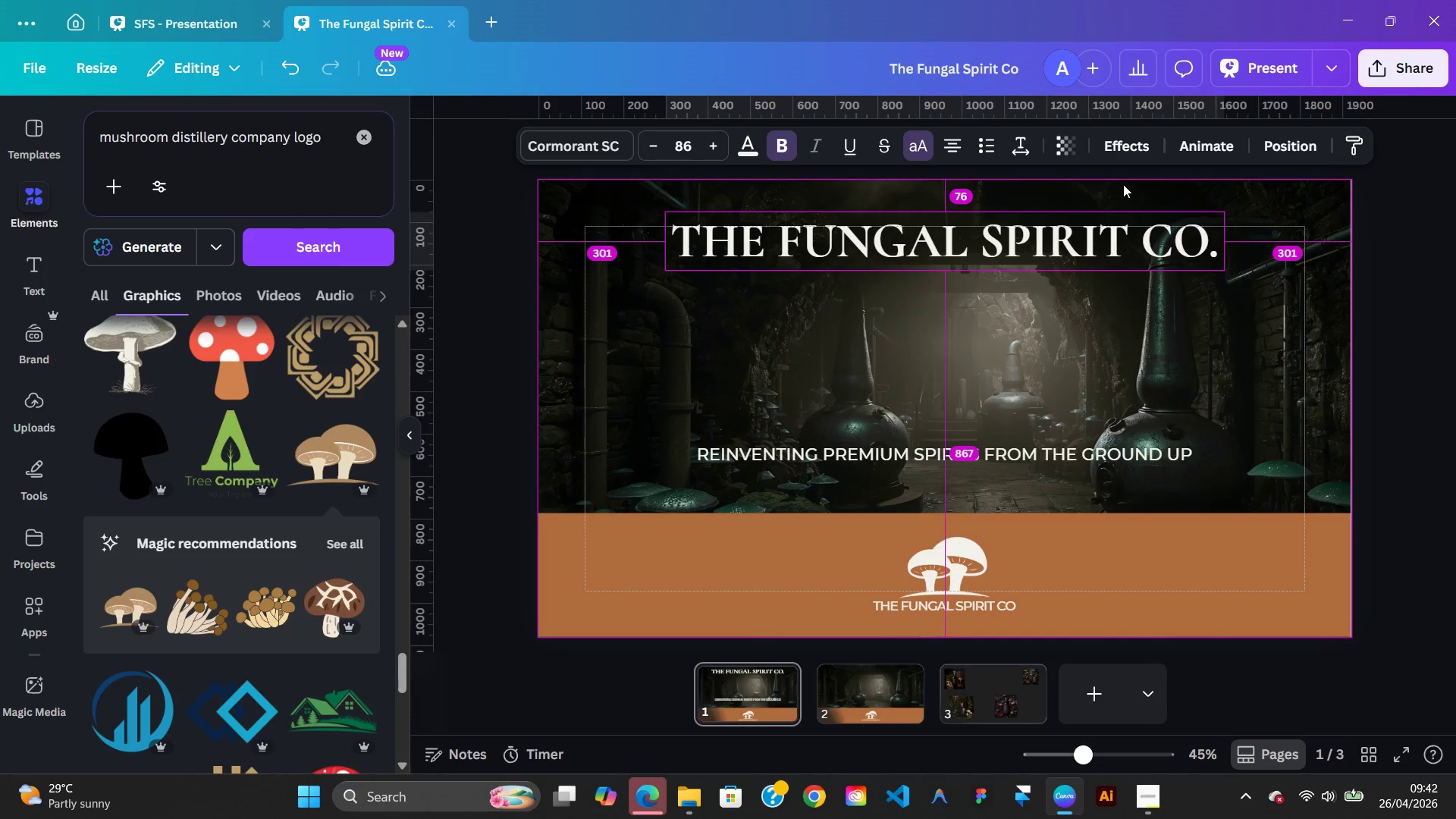 
key(Alt+ArrowUp)
 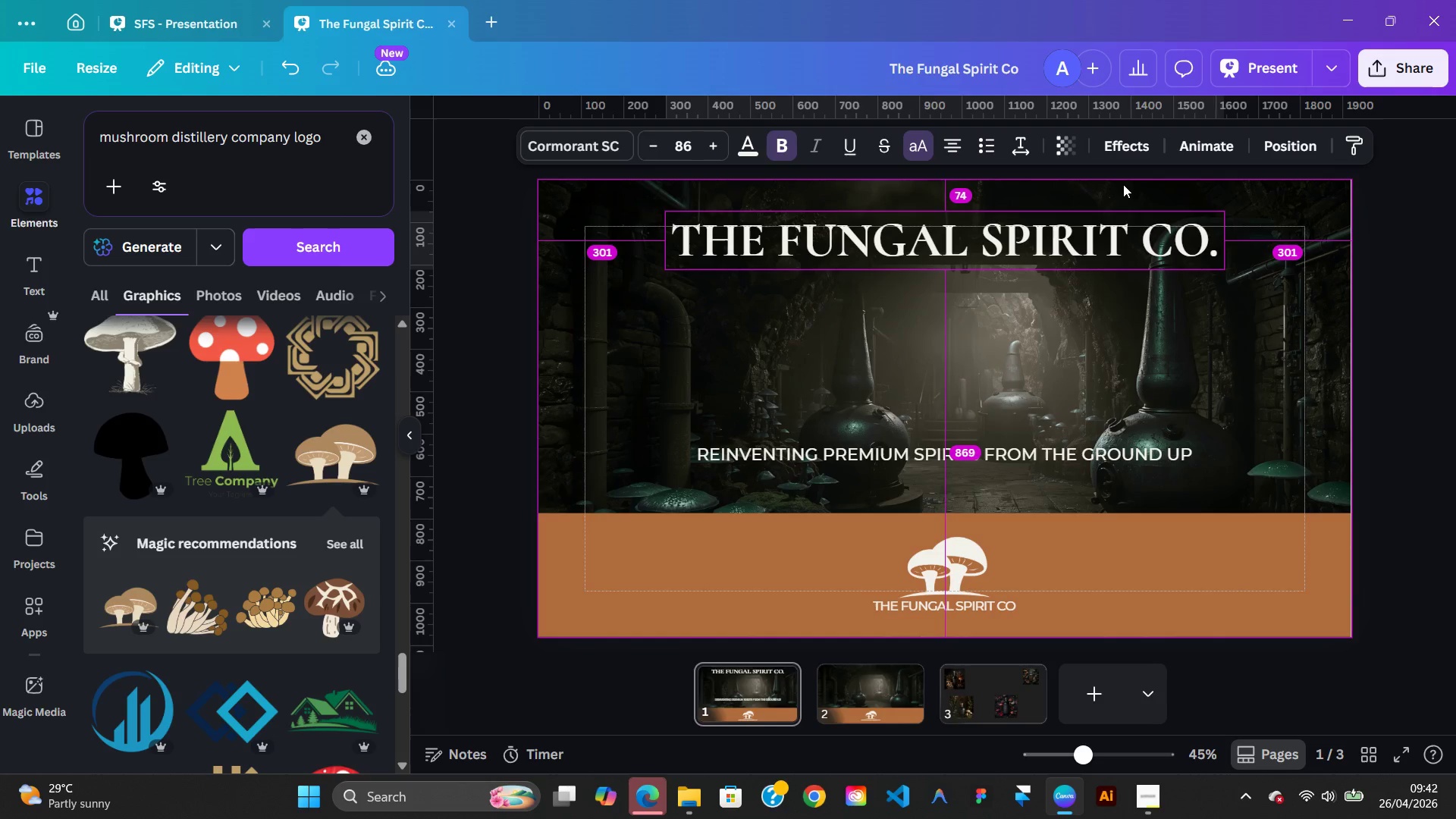 
key(Alt+ArrowUp)
 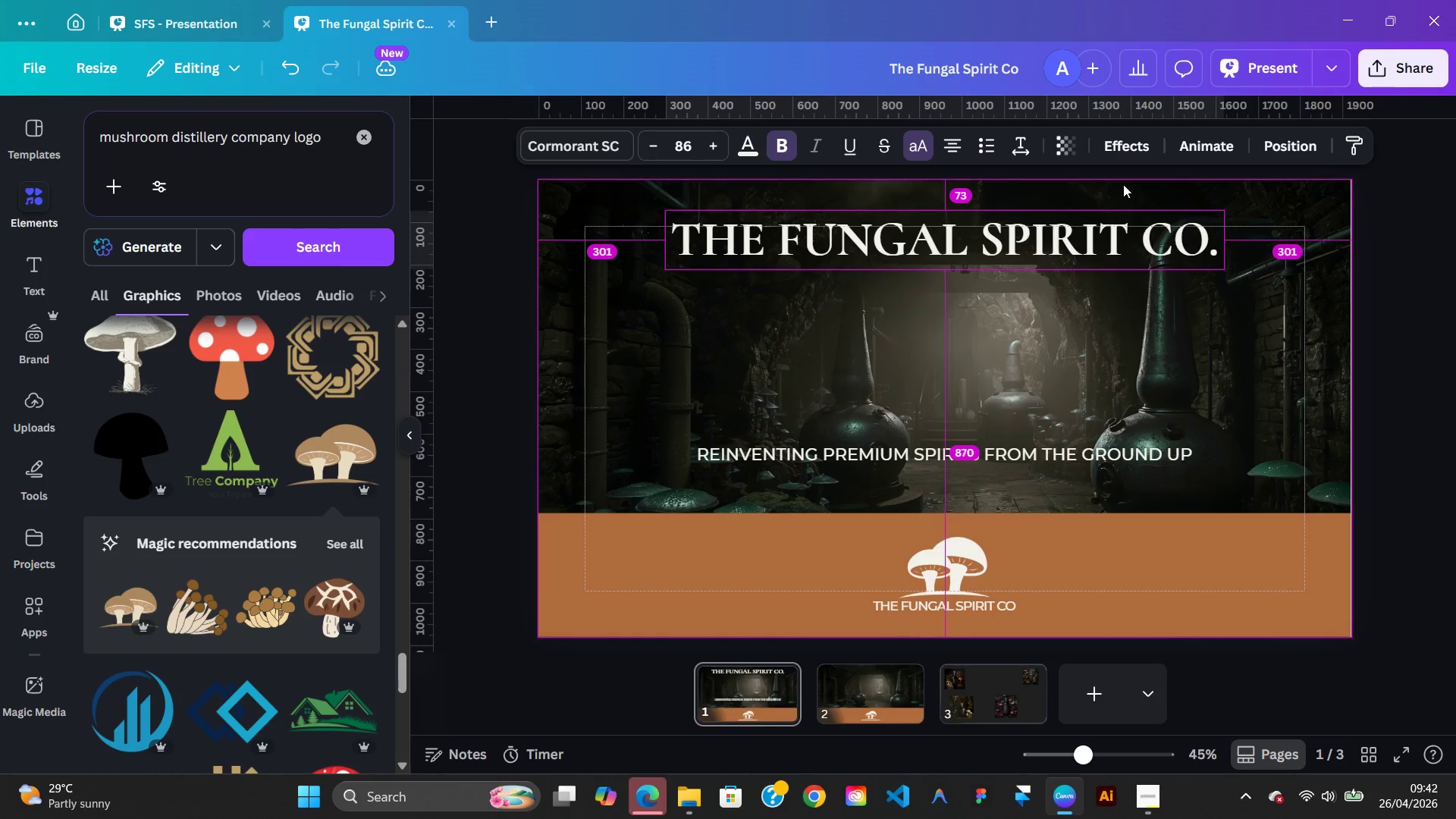 
key(Alt+ArrowUp)
 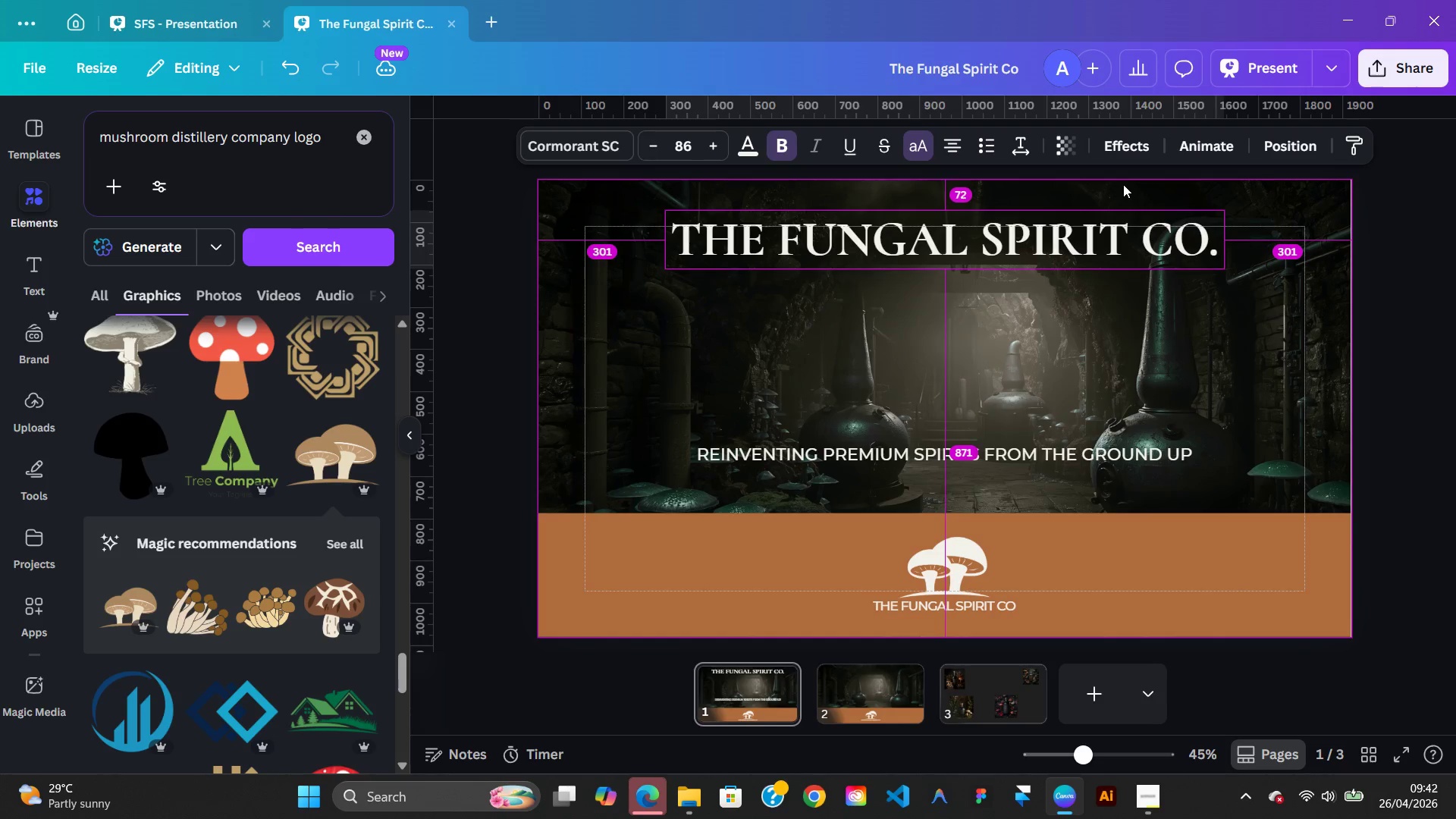 
key(Alt+ArrowUp)
 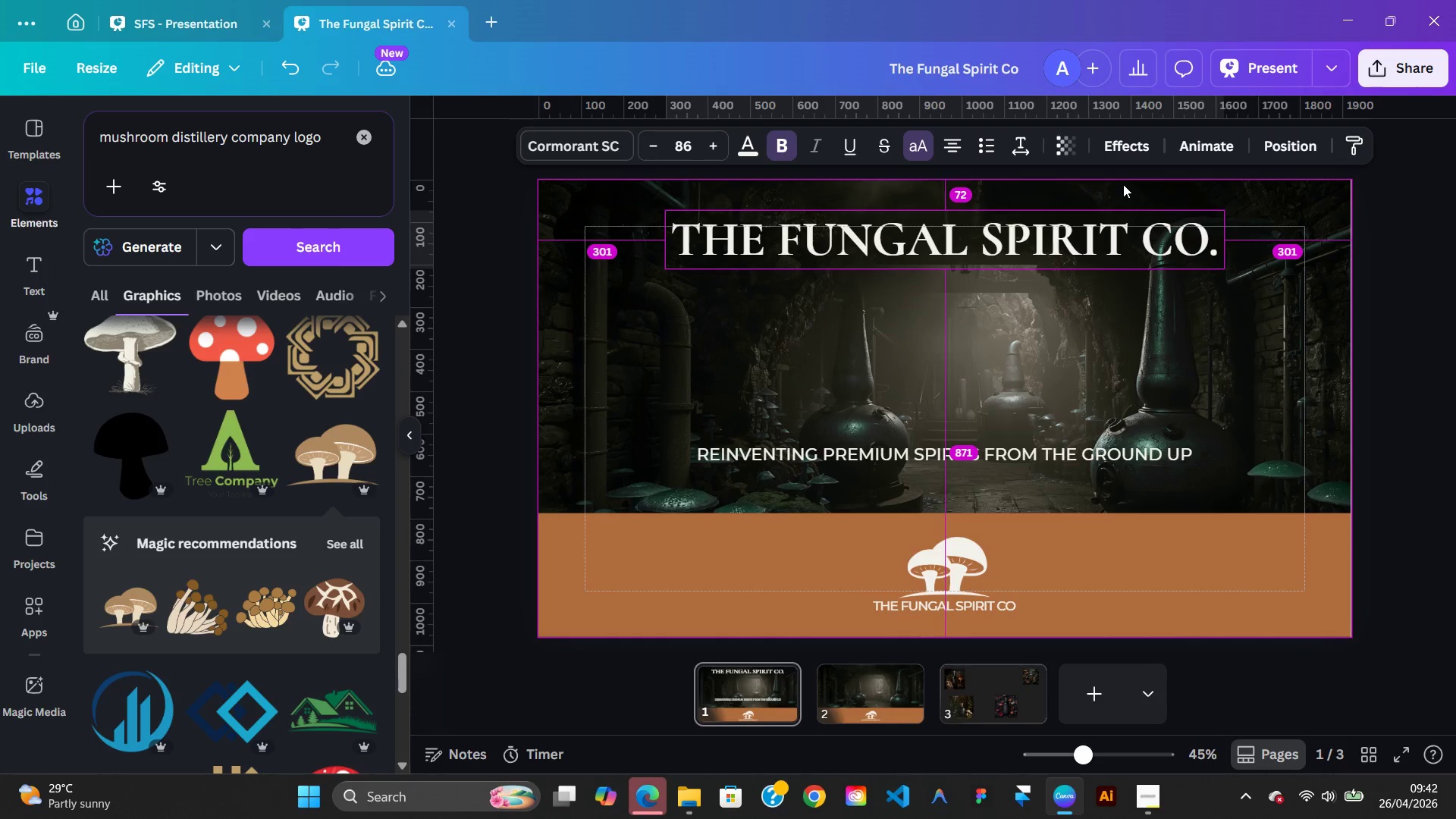 
key(Alt+ArrowUp)
 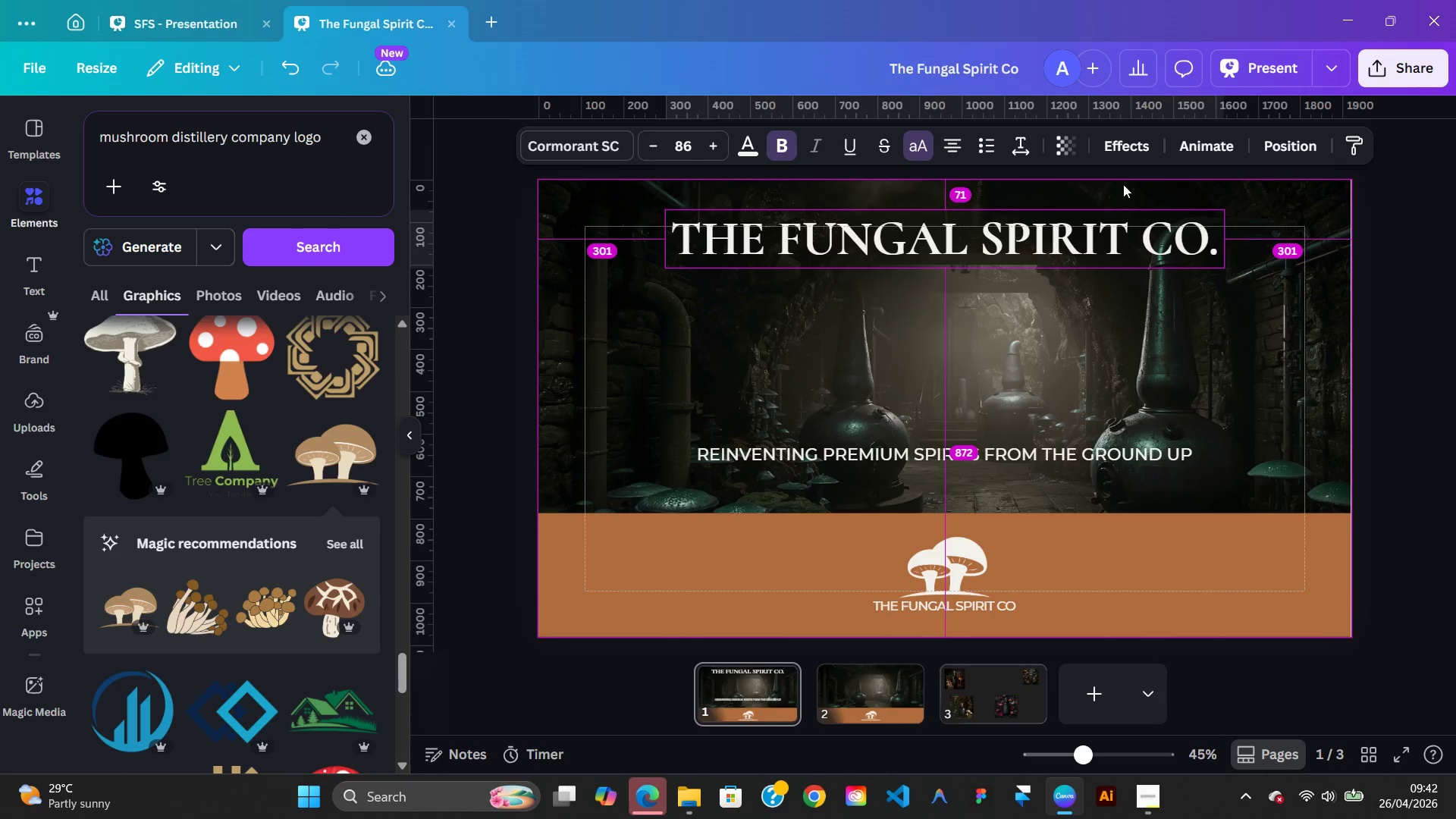 
key(Alt+ArrowUp)
 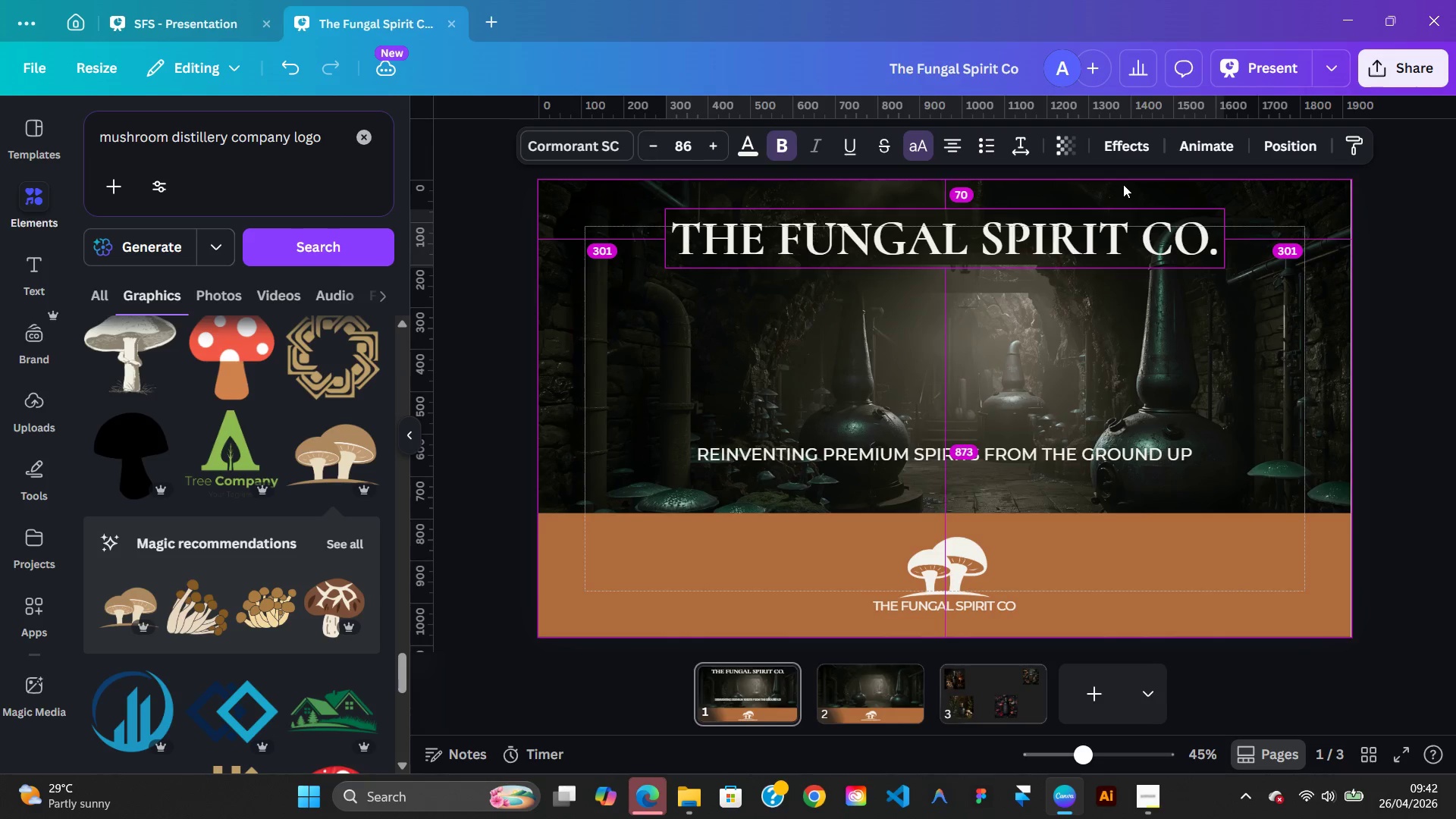 
key(Alt+ArrowUp)
 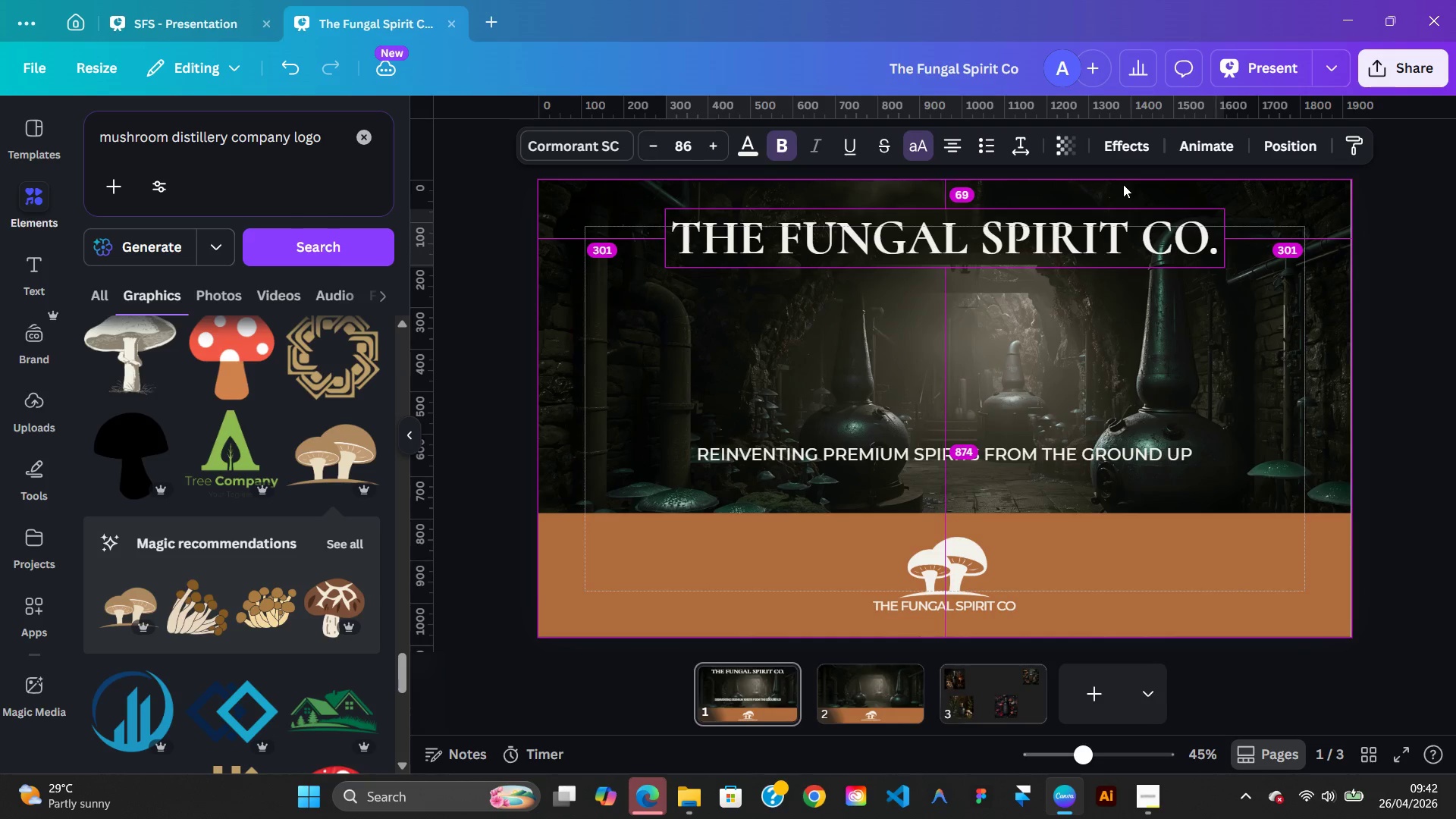 
key(Alt+ArrowUp)
 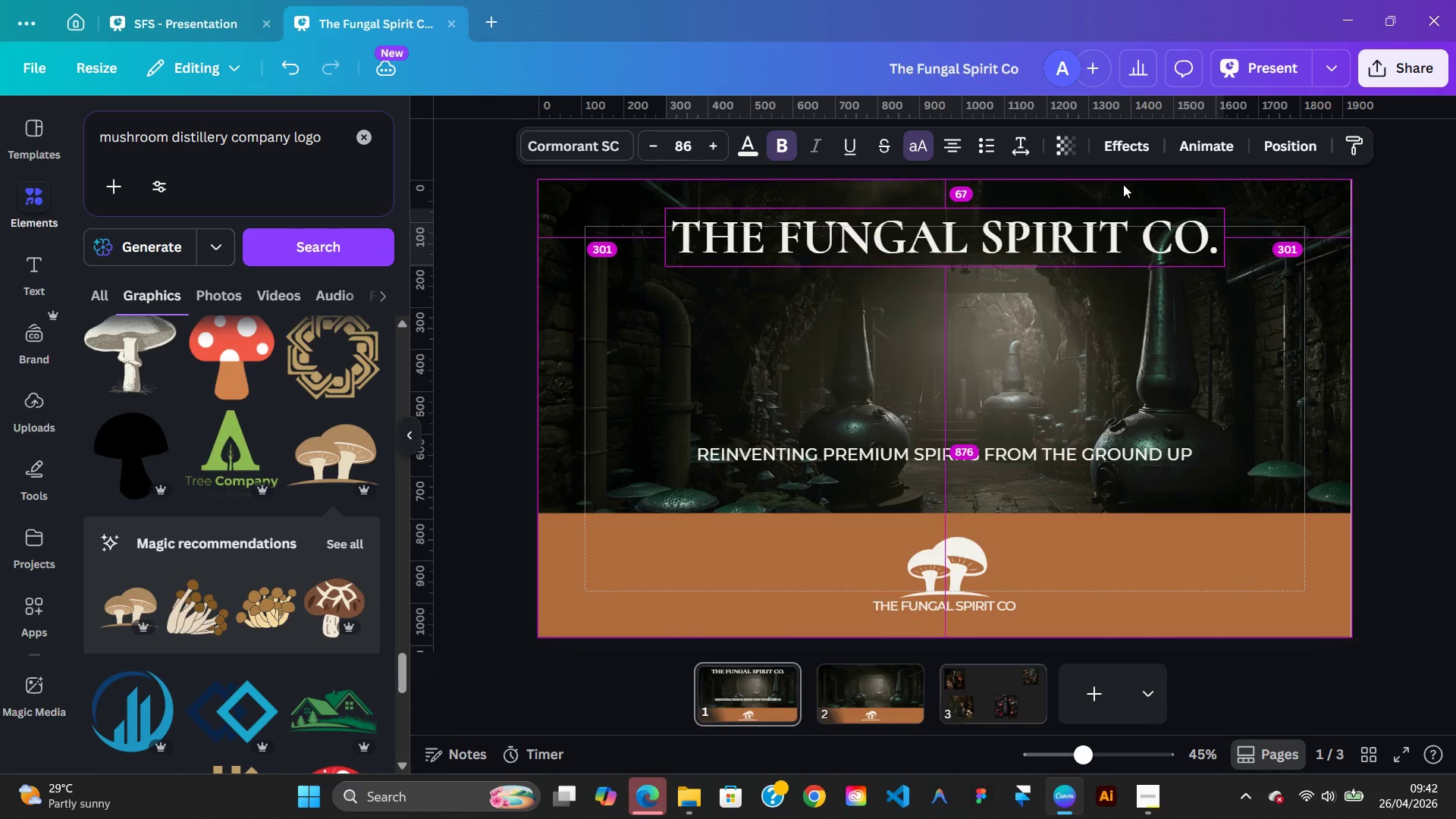 
key(Alt+ArrowUp)
 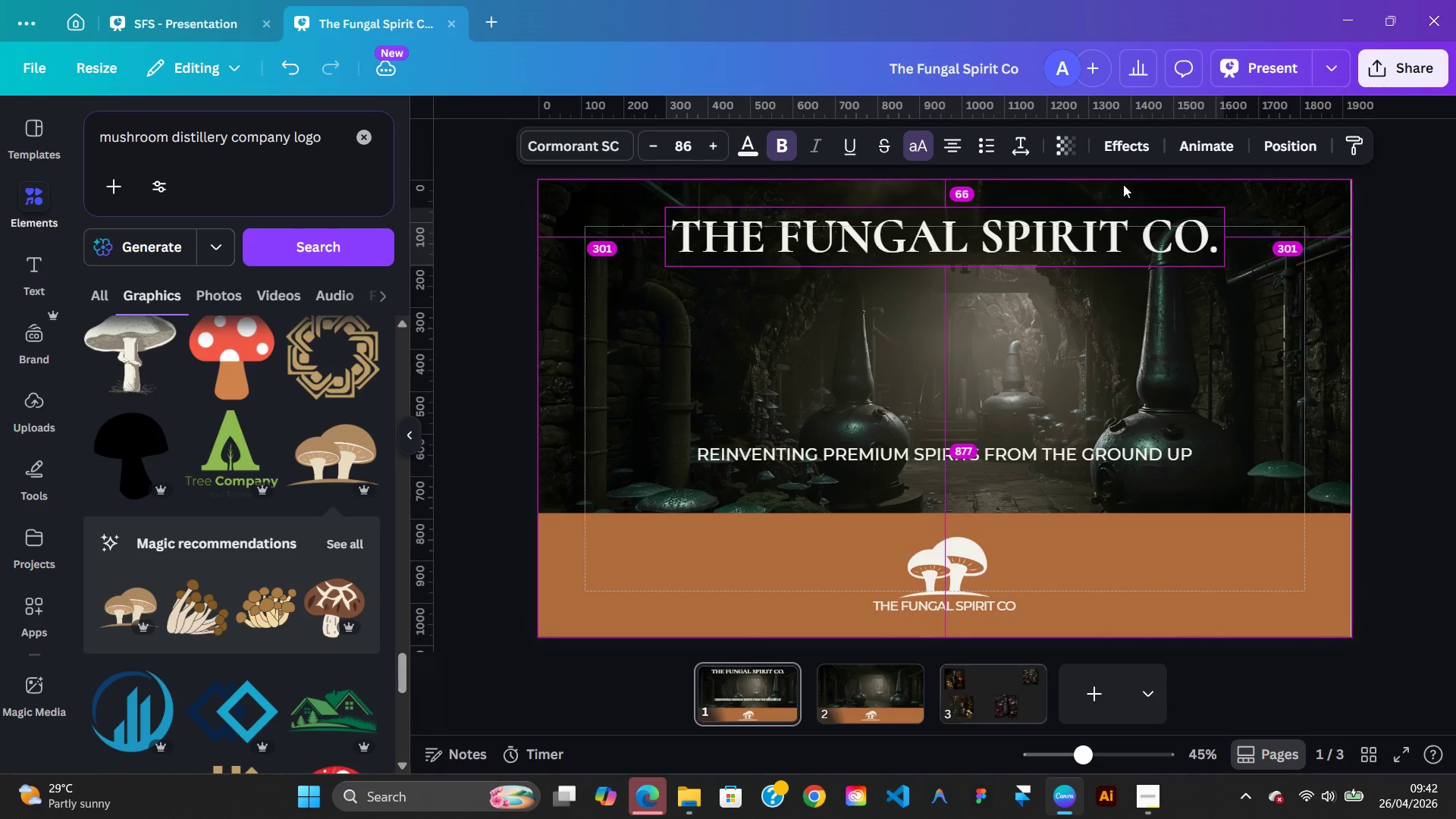 
key(Alt+ArrowUp)
 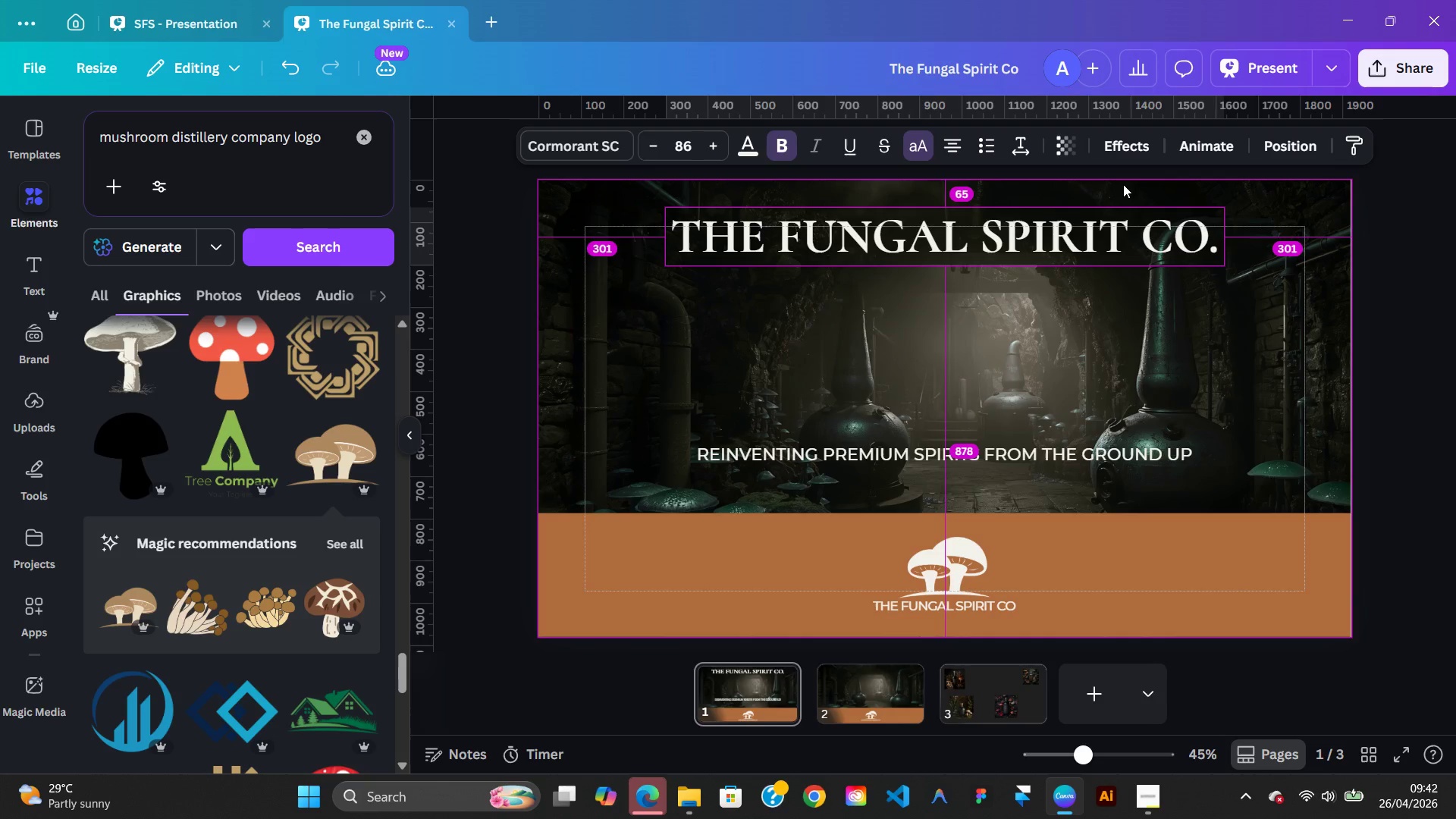 
key(Alt+ArrowUp)
 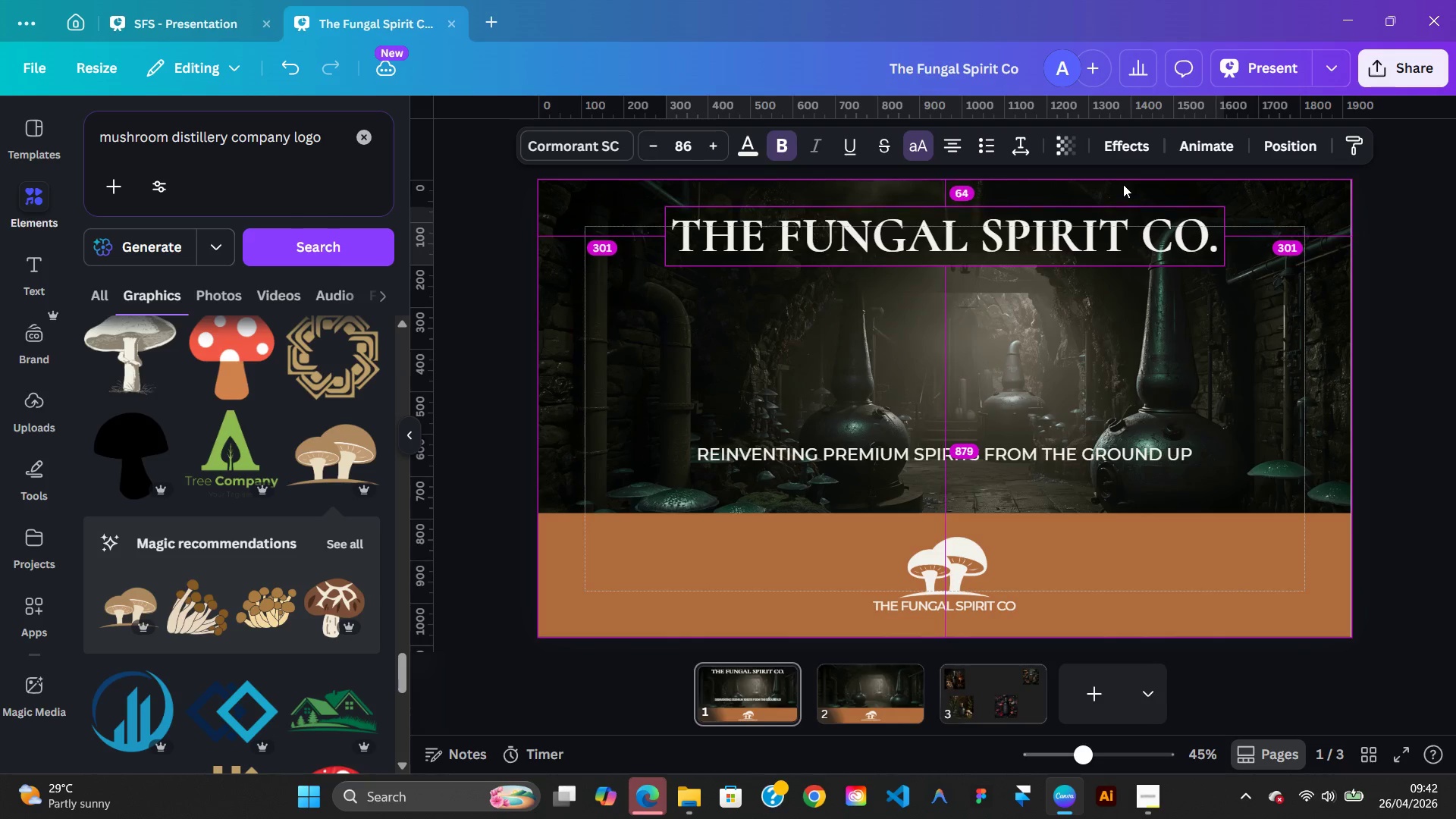 
key(Alt+ArrowUp)
 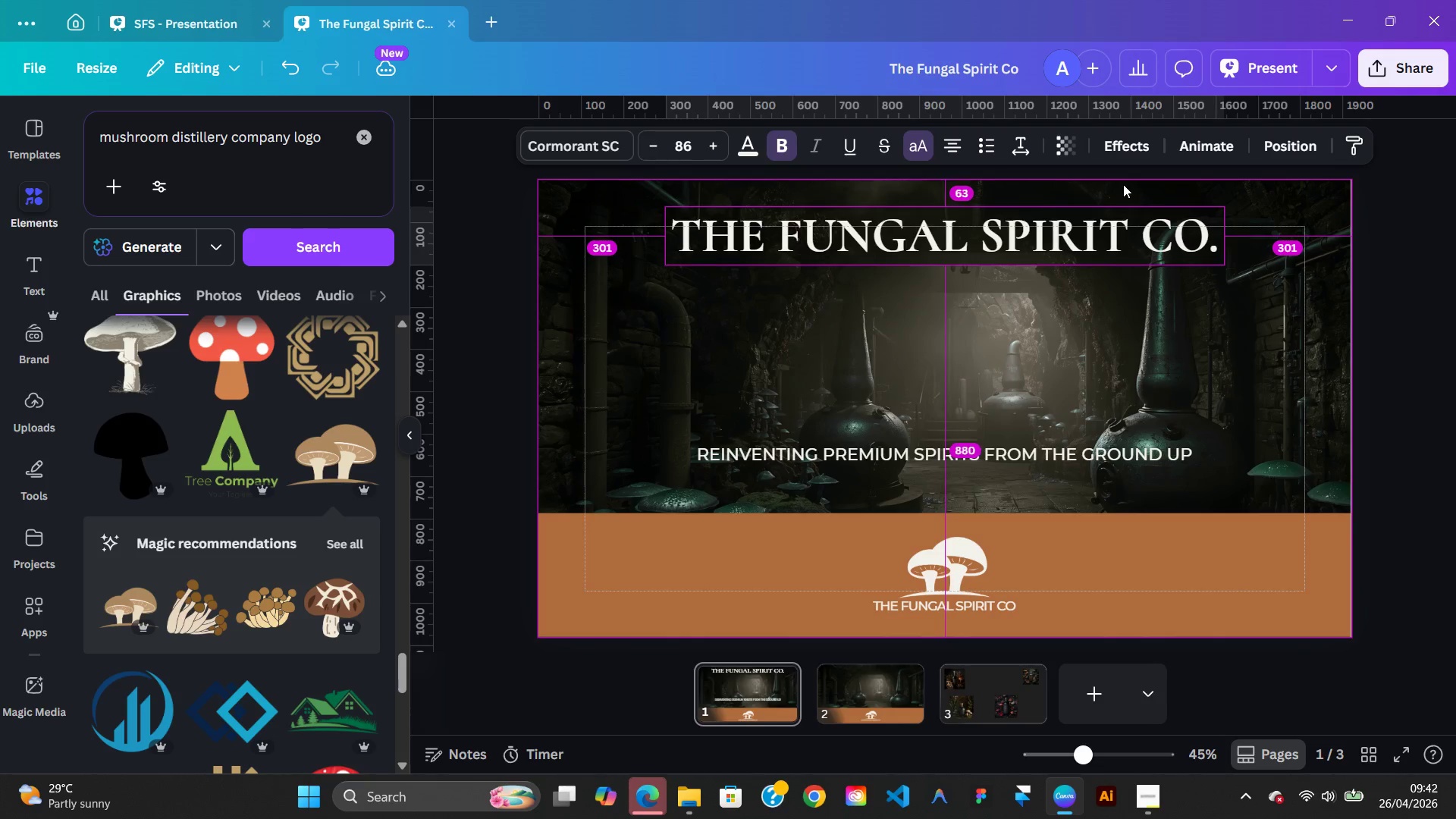 
key(Alt+ArrowUp)
 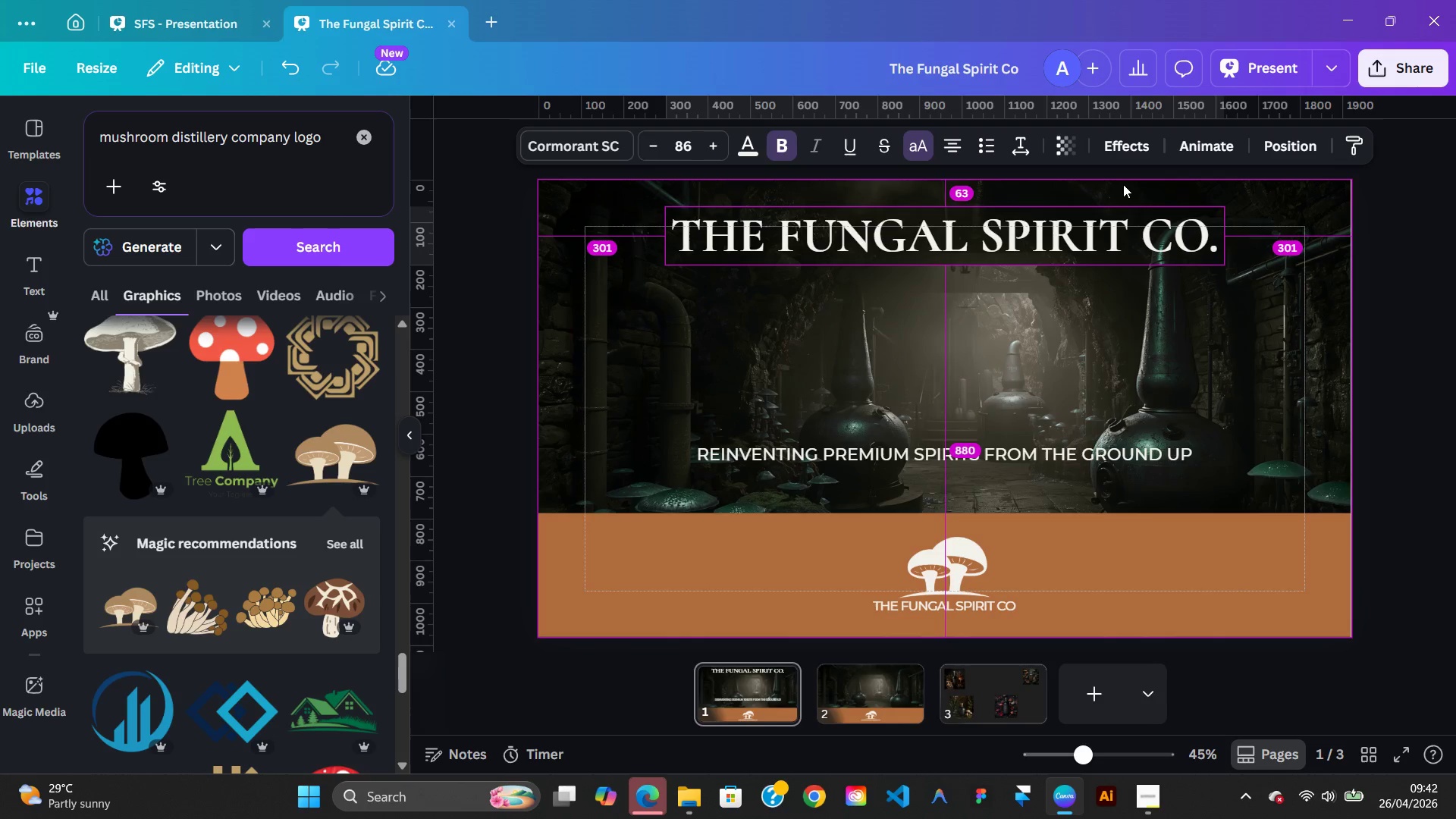 
key(Alt+ArrowUp)
 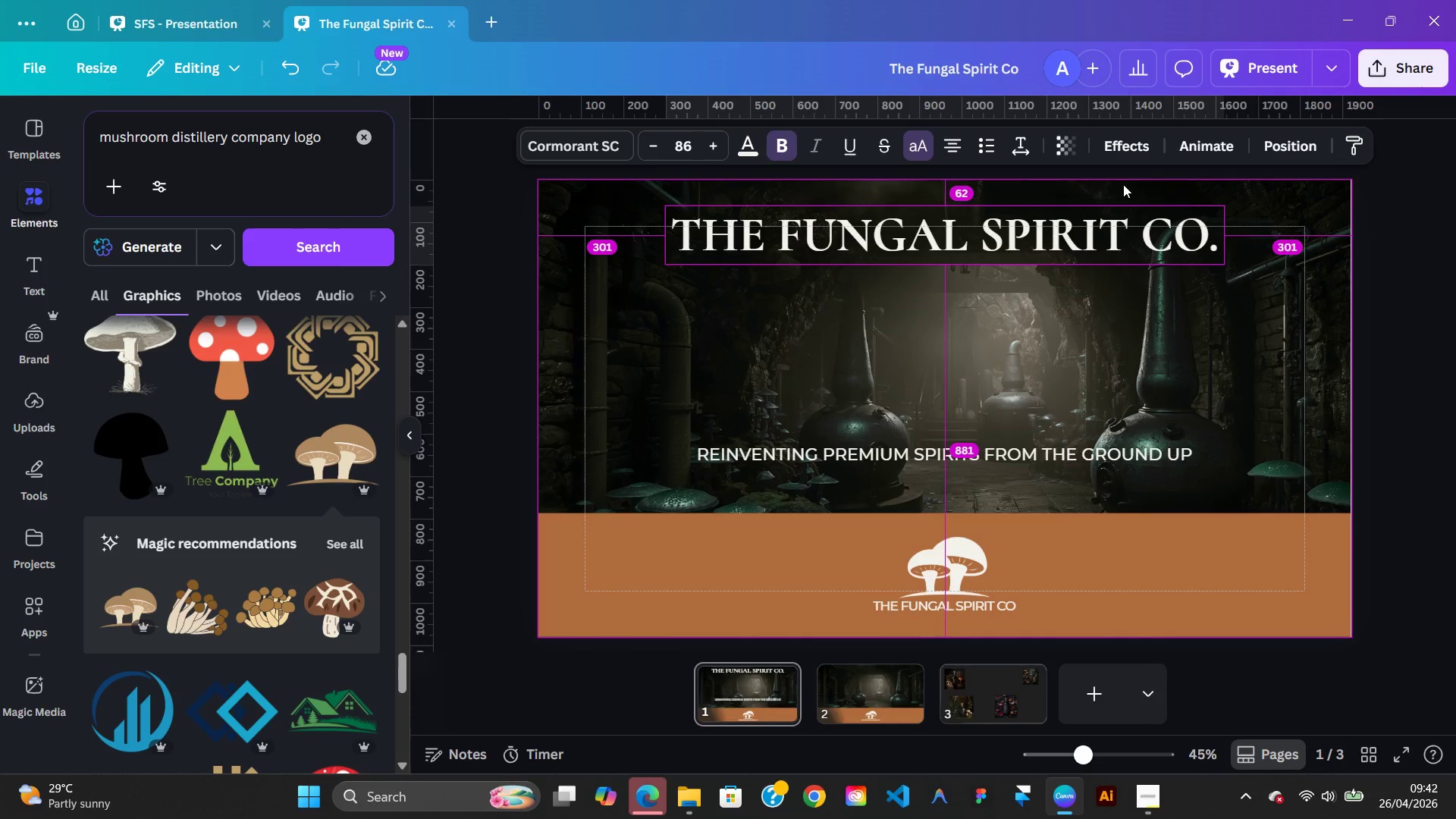 
key(Alt+ArrowUp)
 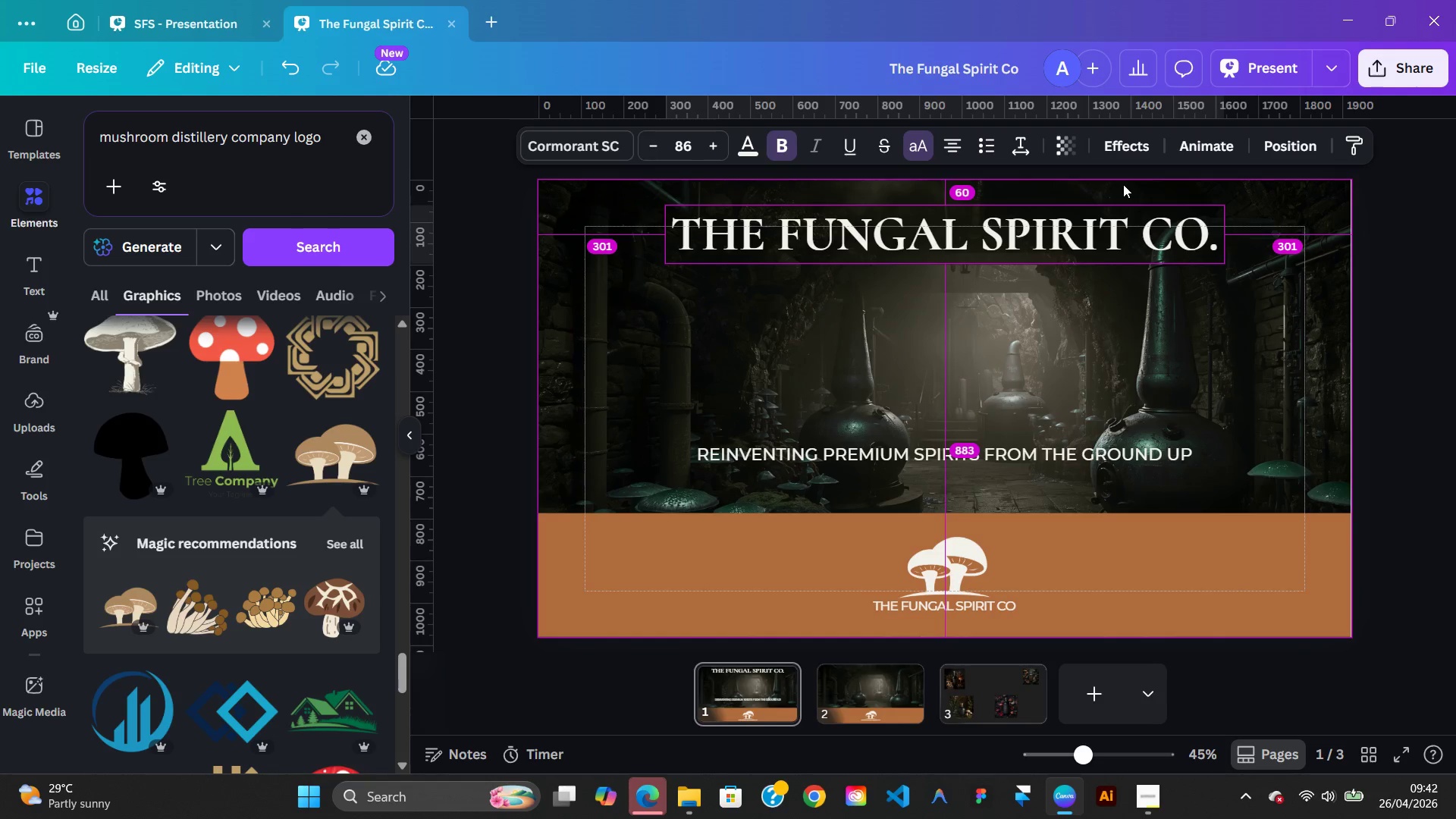 
hold_key(key=ArrowUp, duration=0.86)
 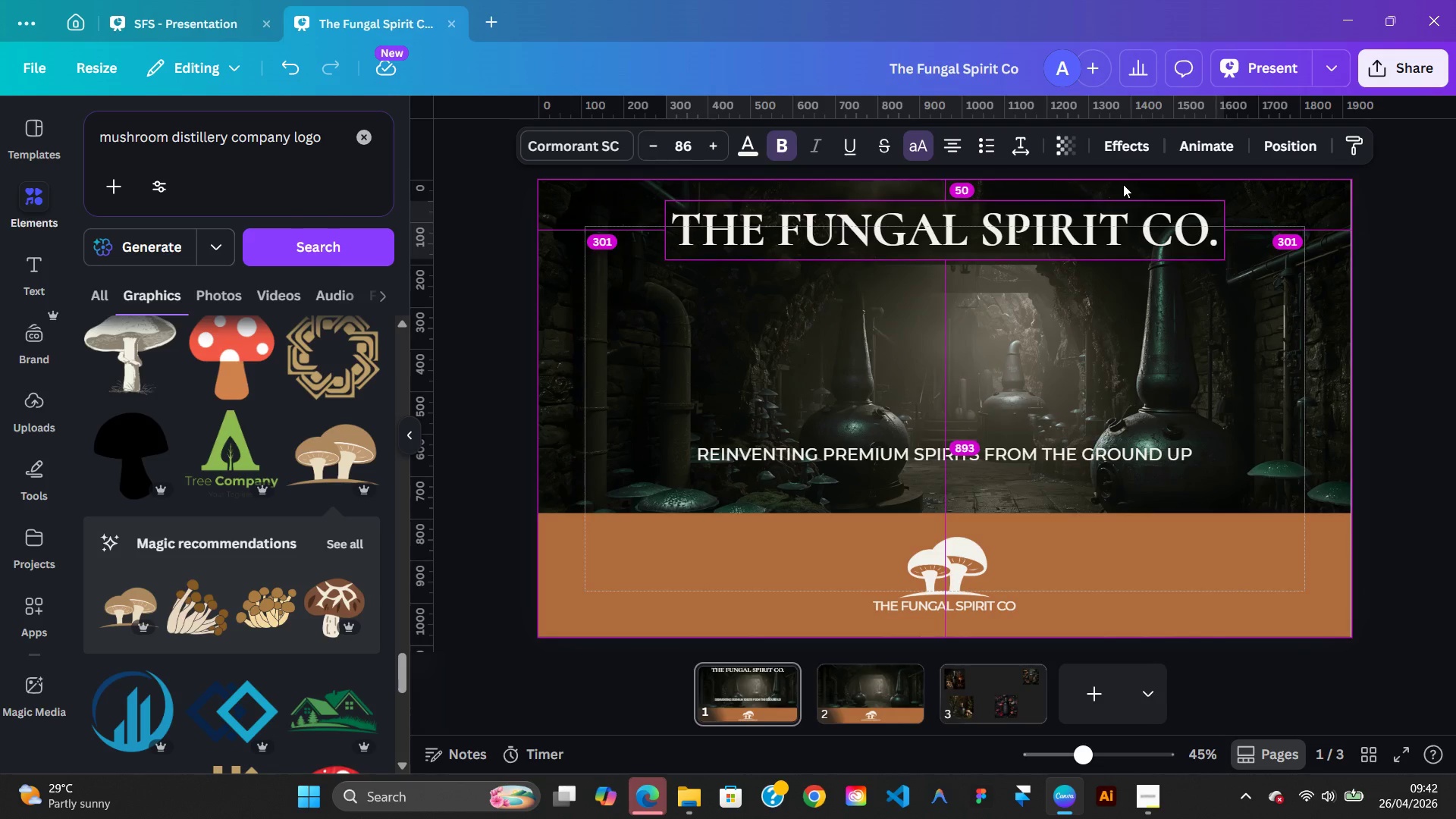 
key(Alt+ArrowDown)
 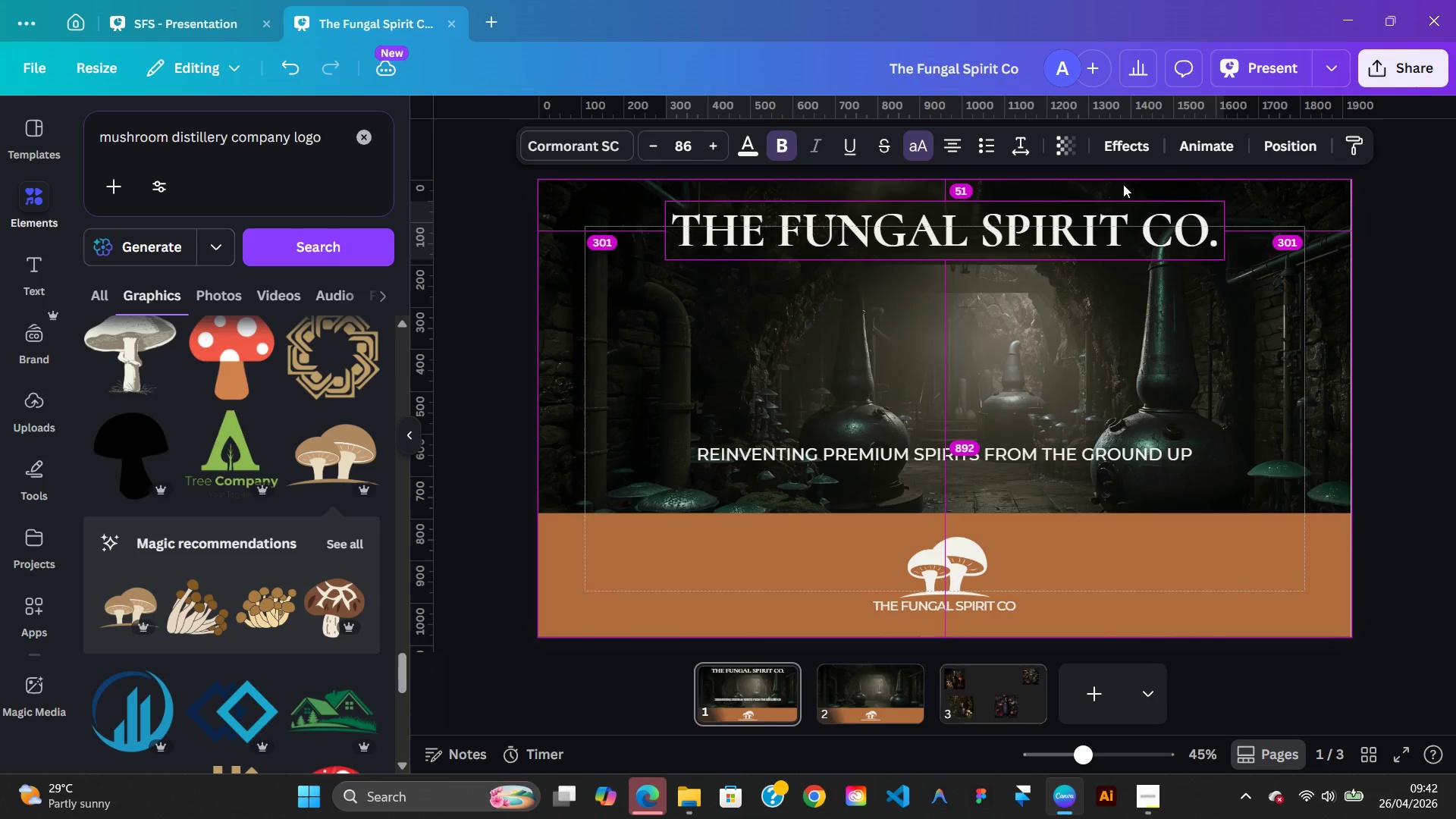 
key(Alt+ArrowDown)
 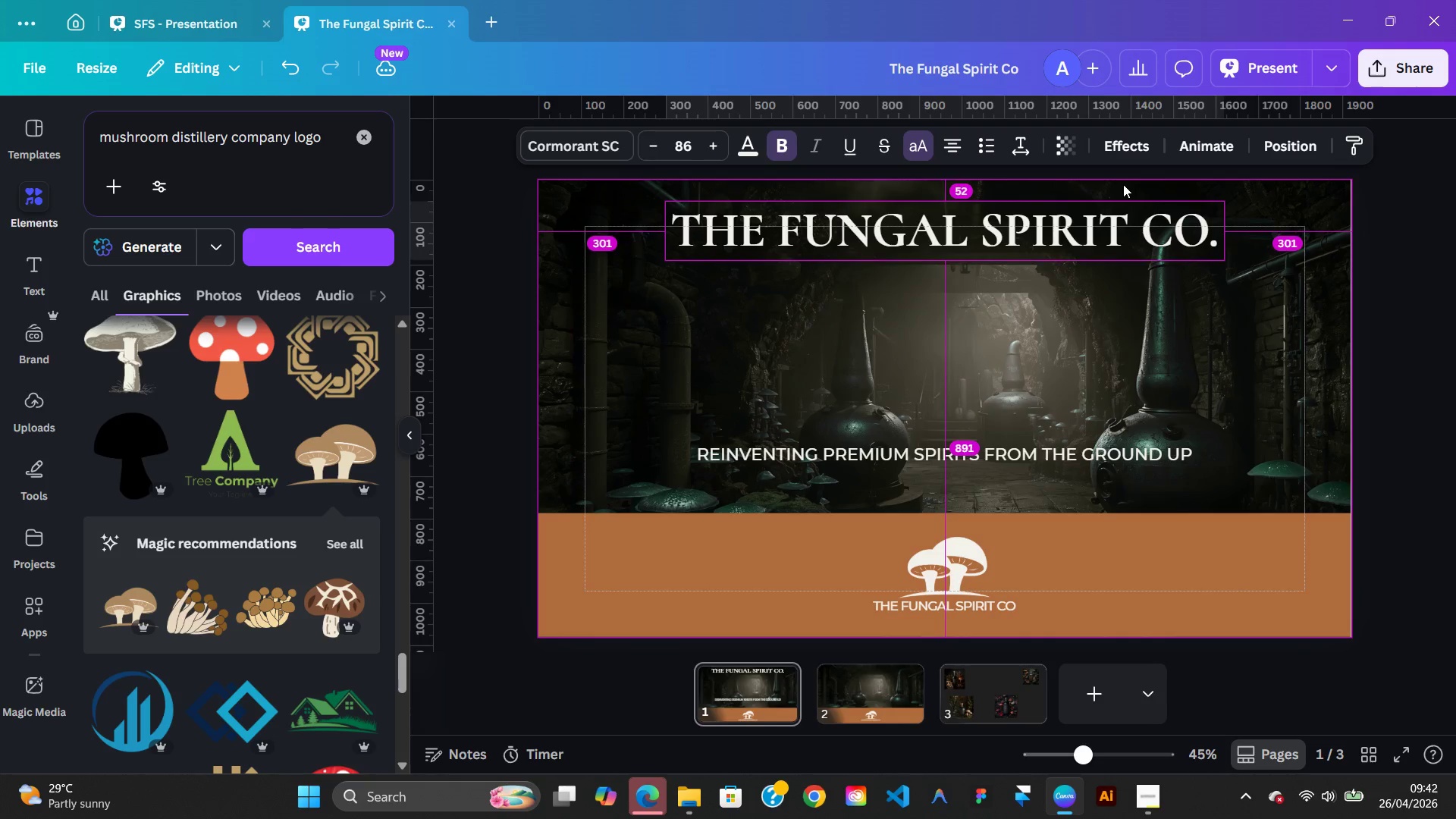 
key(Alt+ArrowDown)
 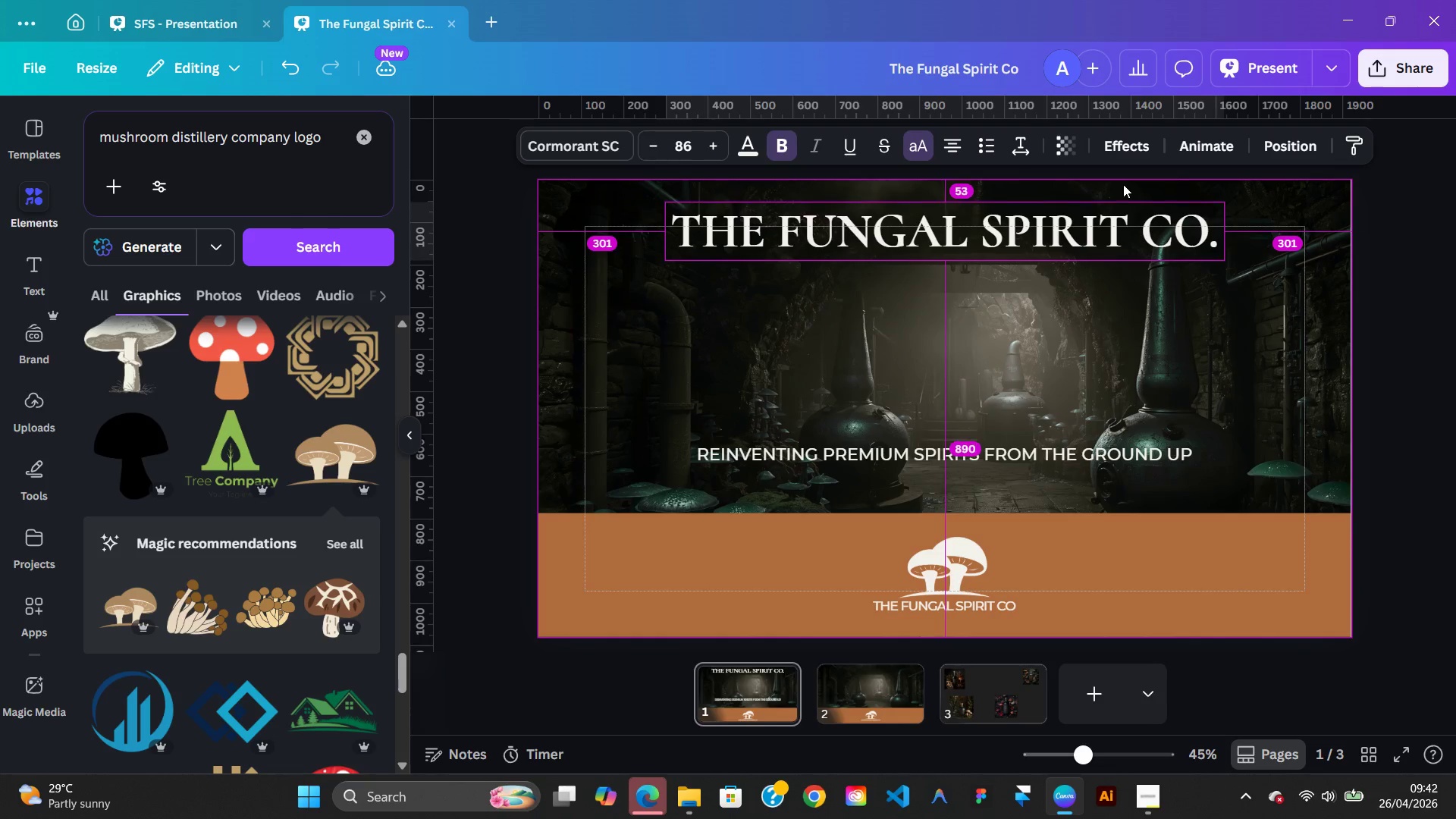 
key(Alt+ArrowDown)
 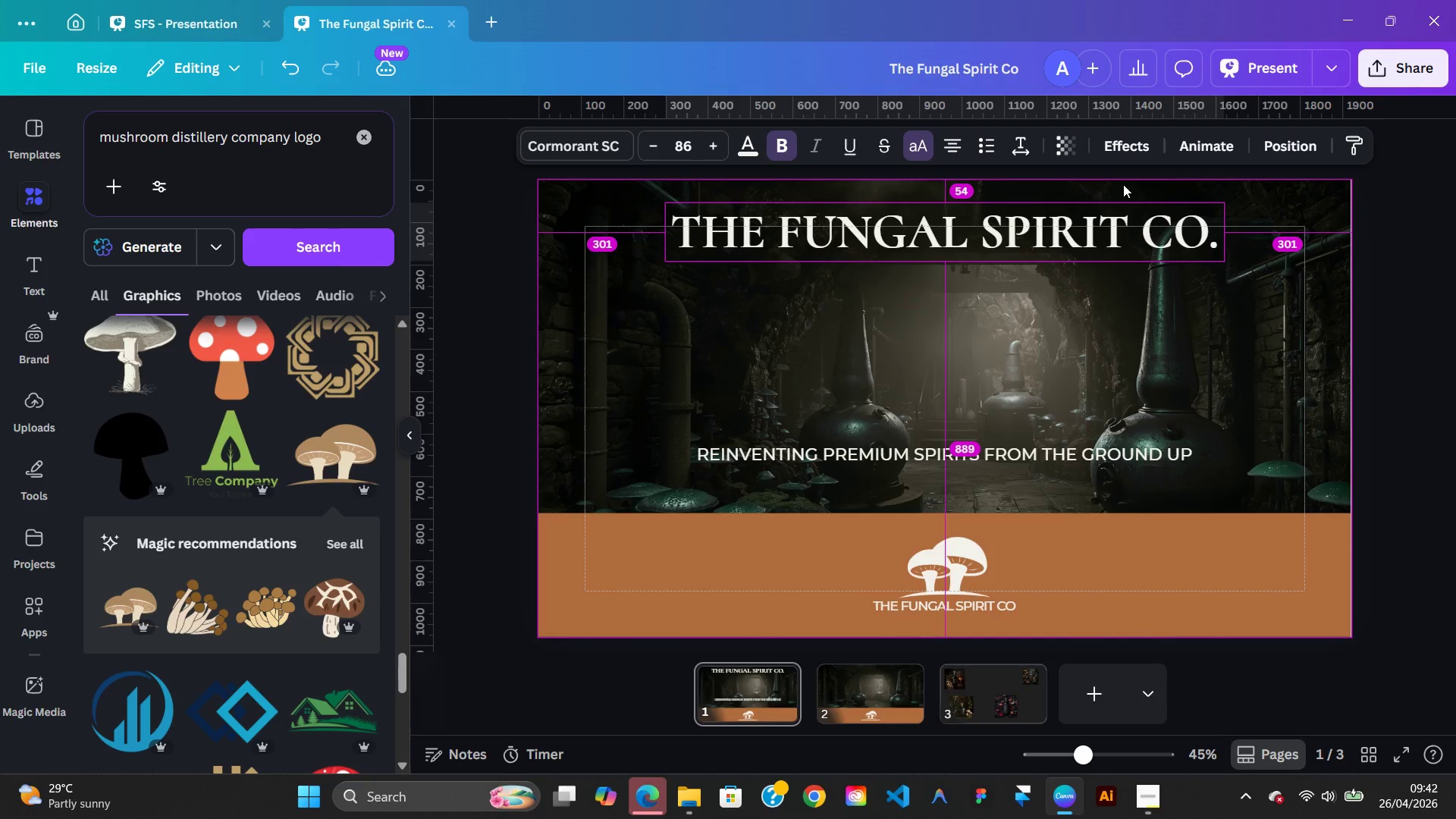 
key(Alt+ArrowDown)
 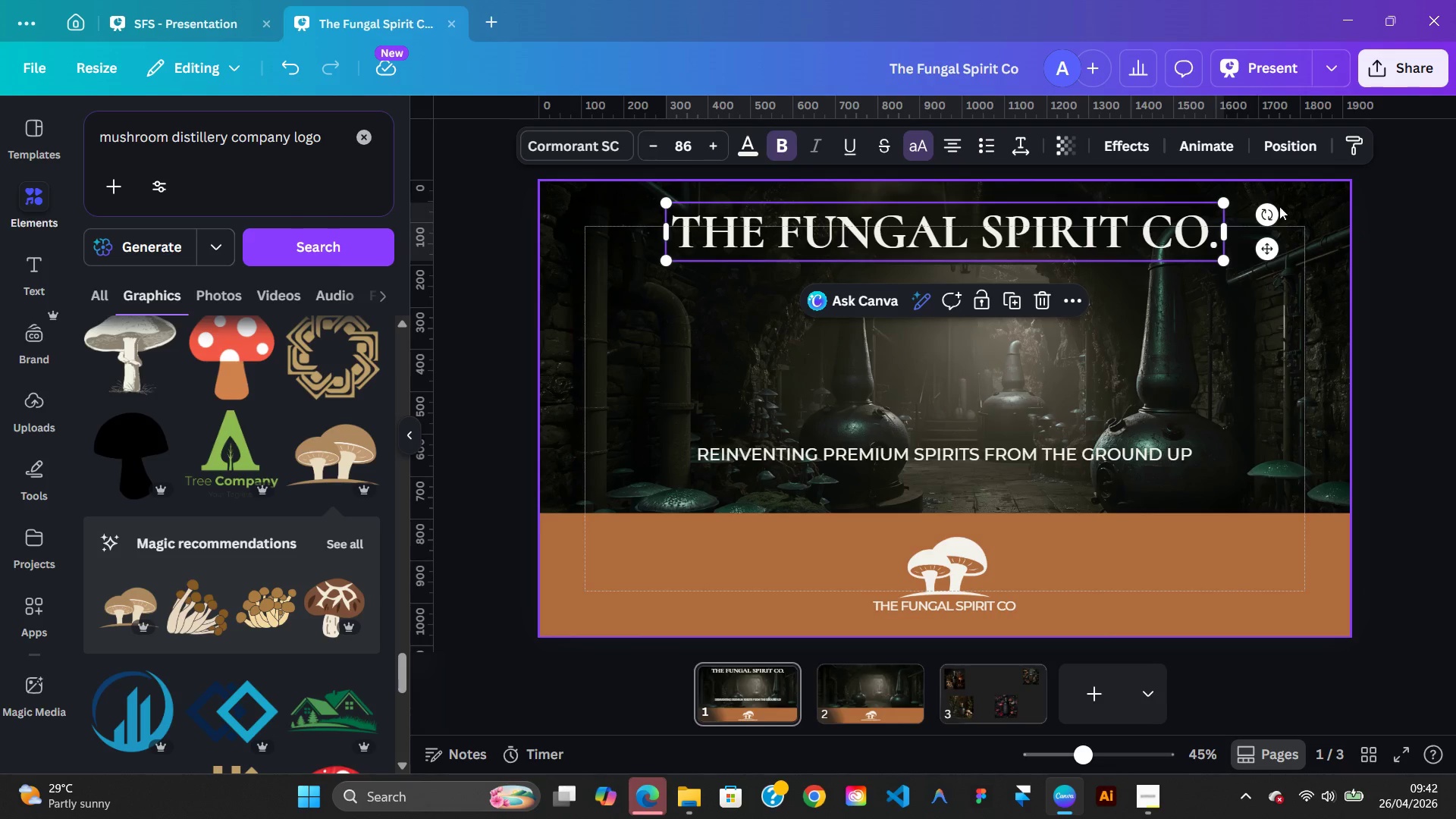 
left_click([1403, 259])
 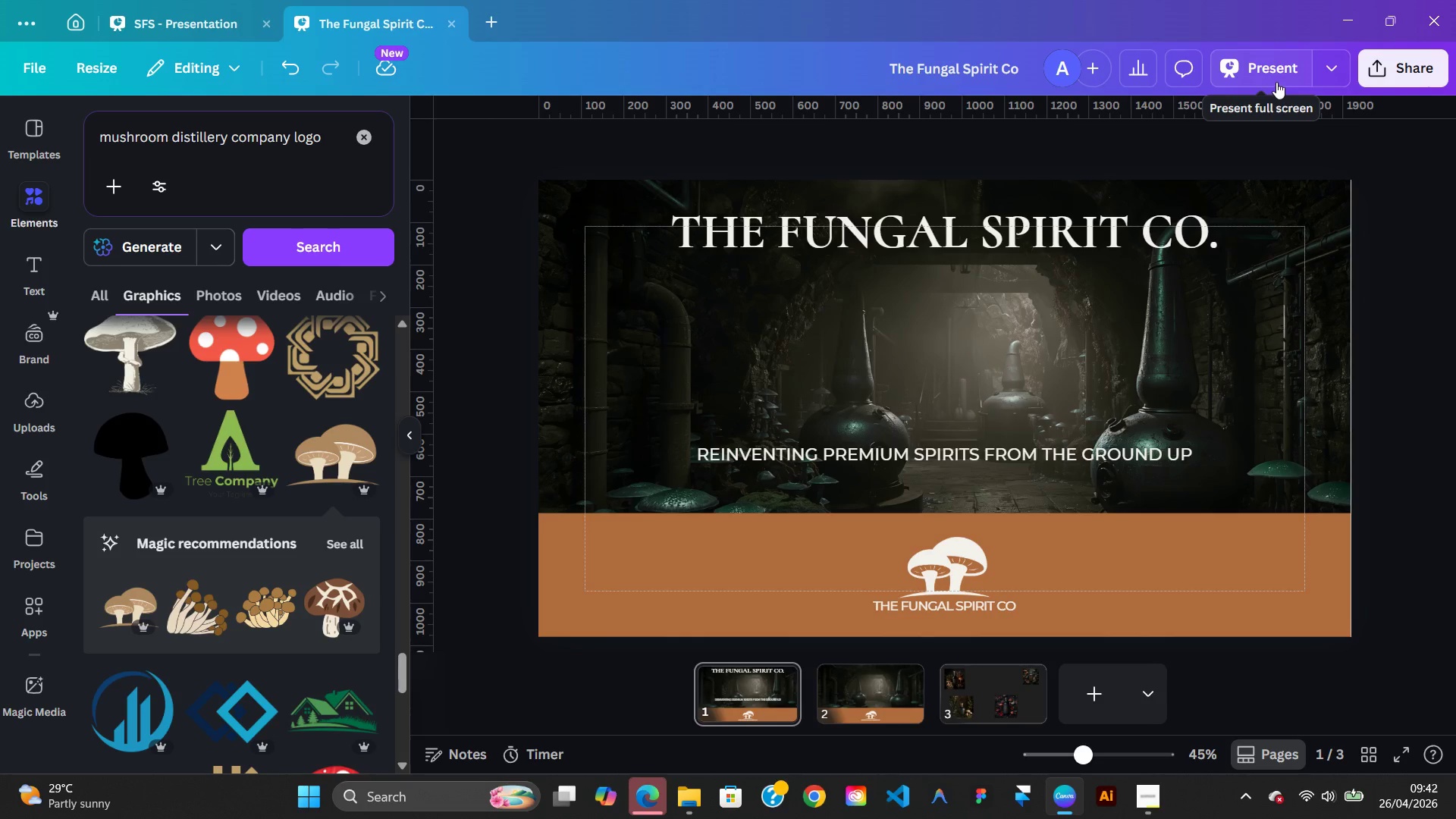 
left_click([1276, 81])
 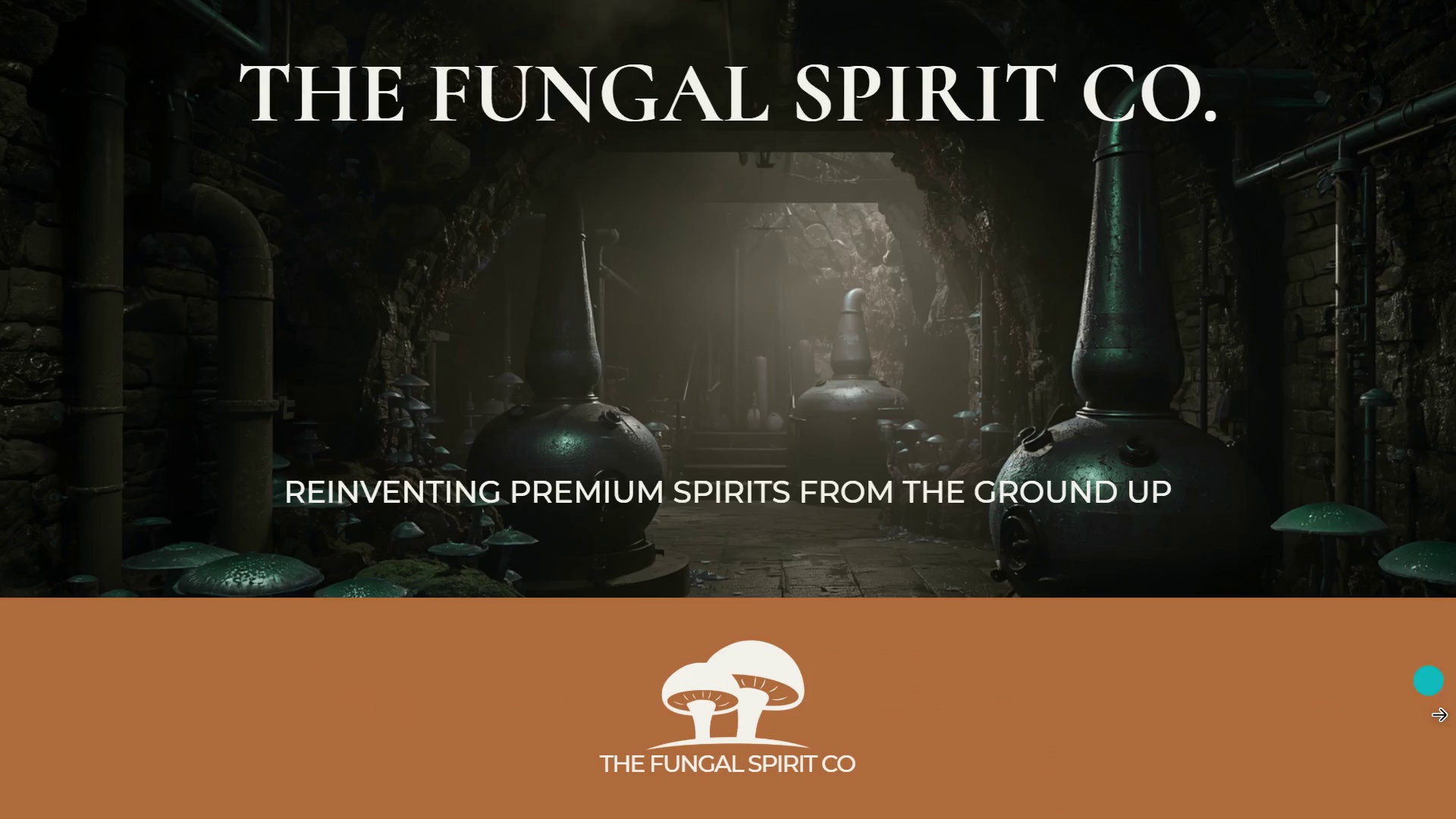 
wait(5.88)
 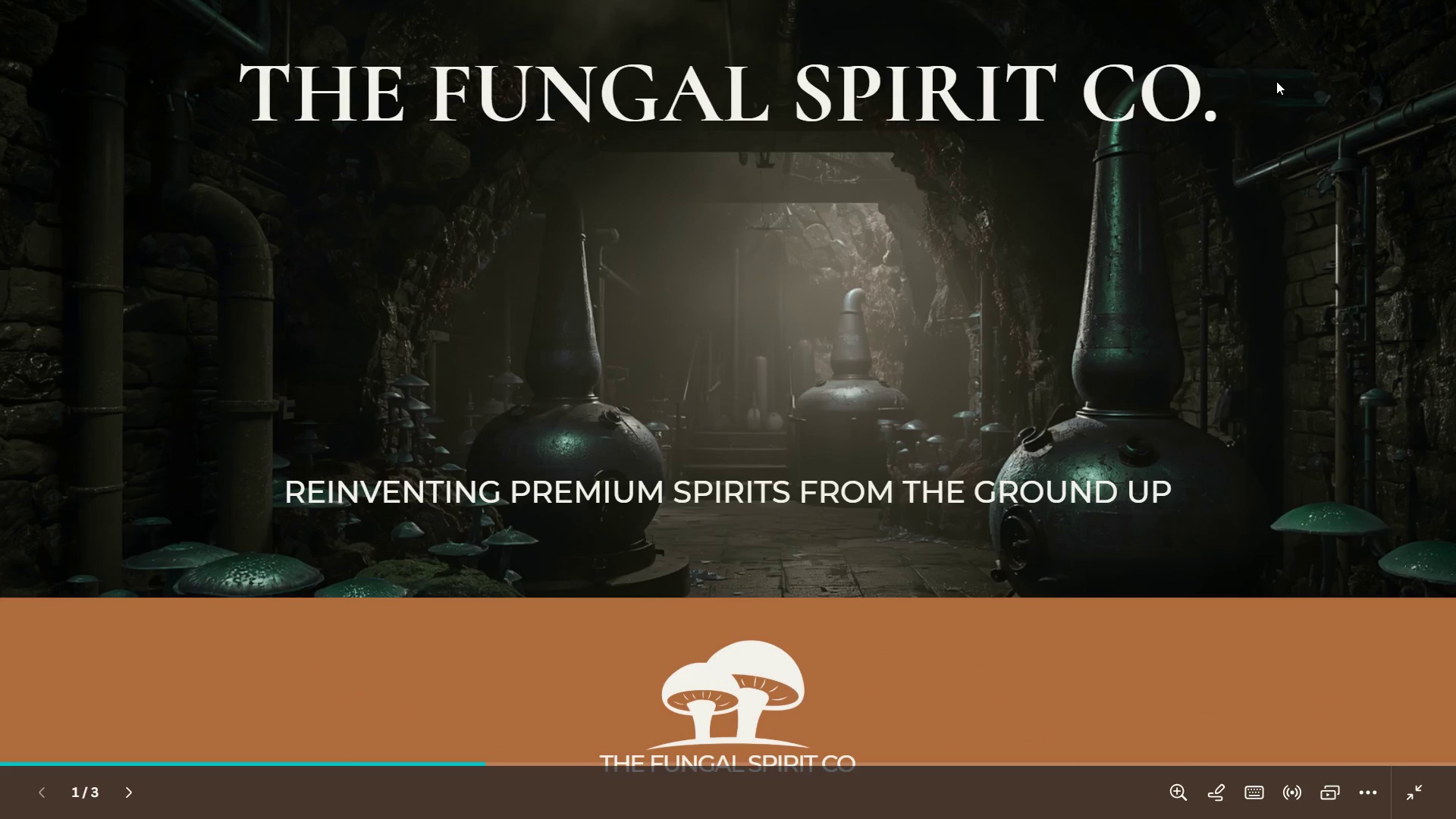 
left_click([1410, 794])
 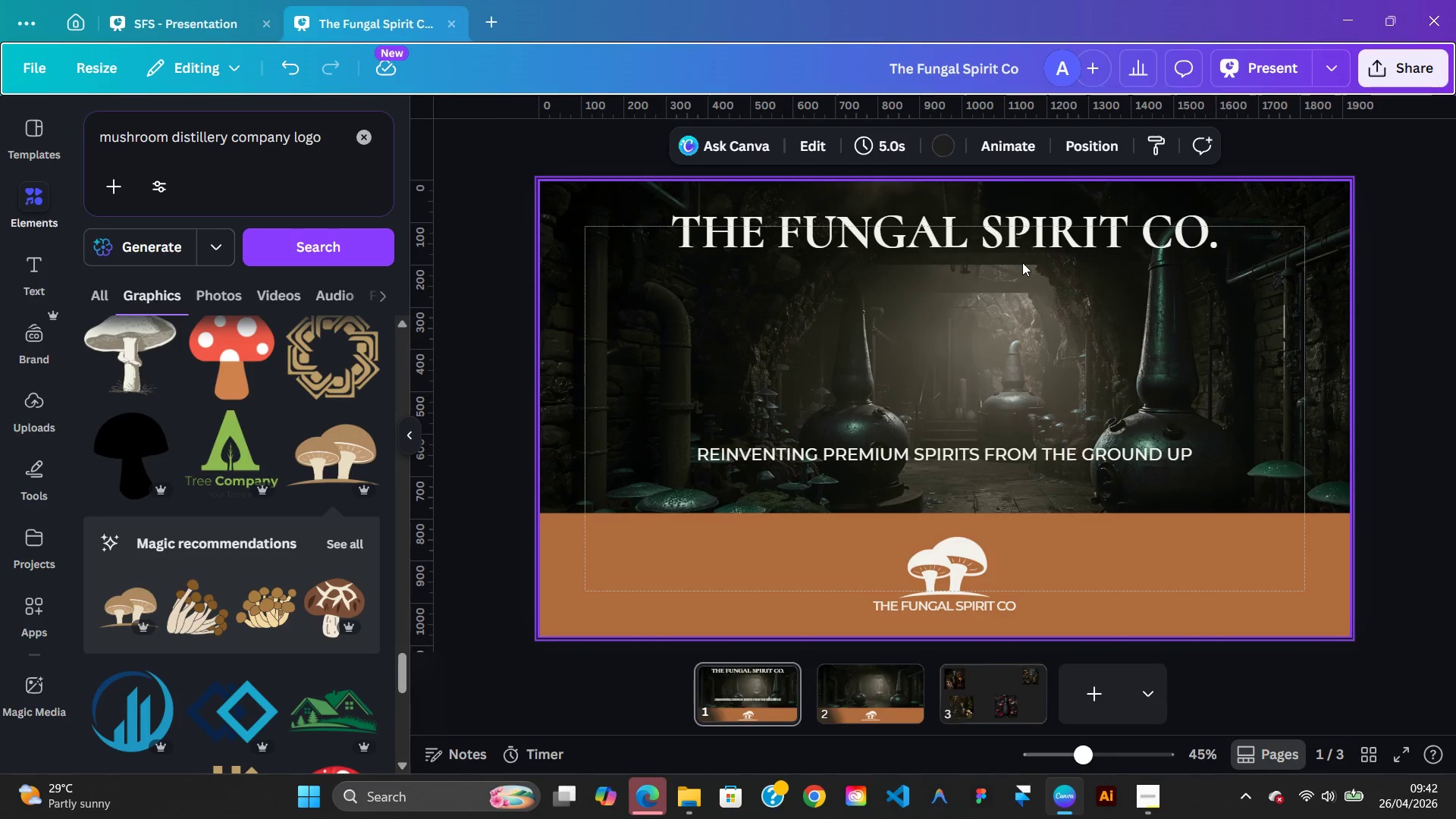 
left_click_drag(start_coordinate=[1022, 249], to_coordinate=[1025, 271])
 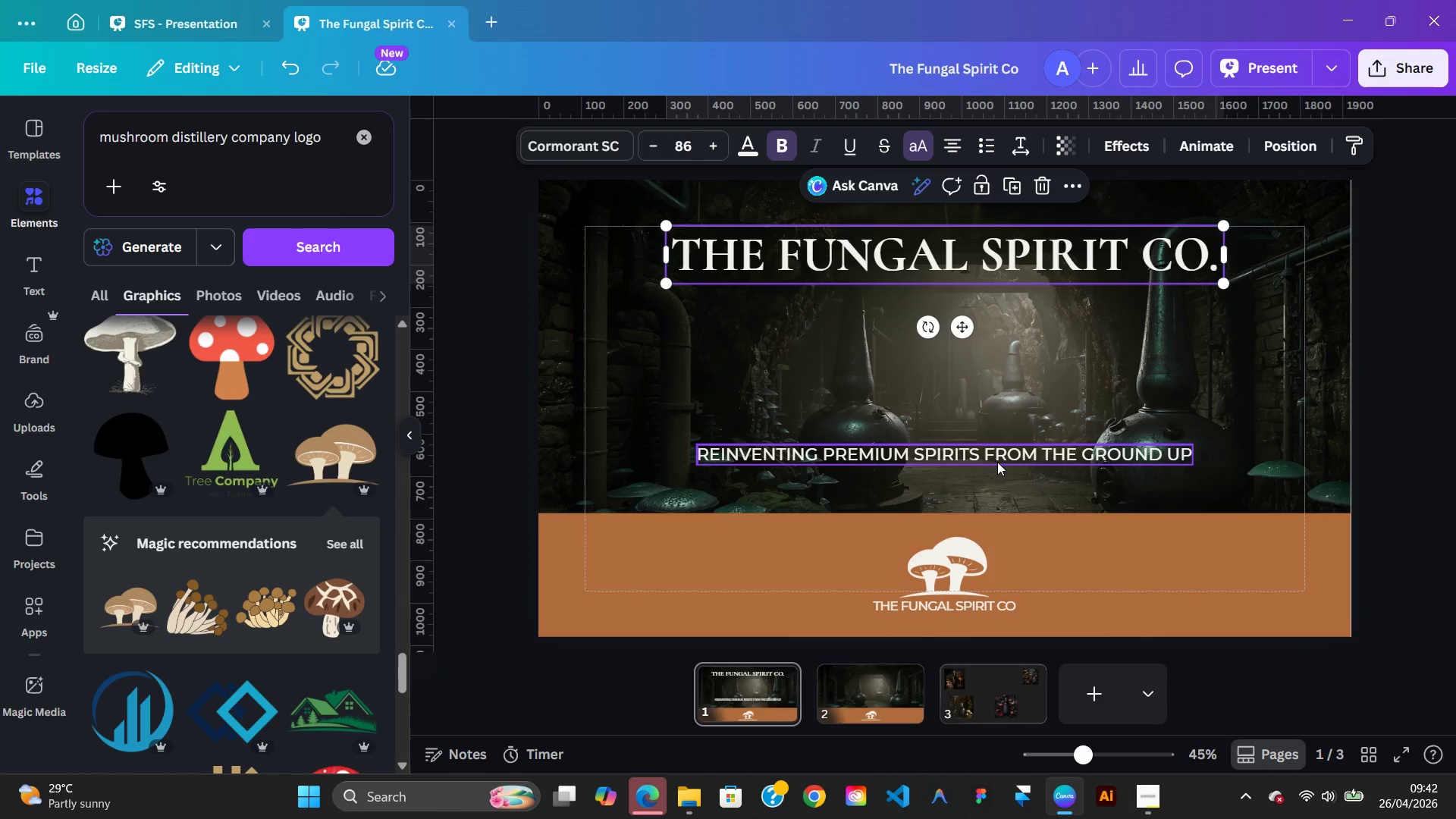 
wait(8.83)
 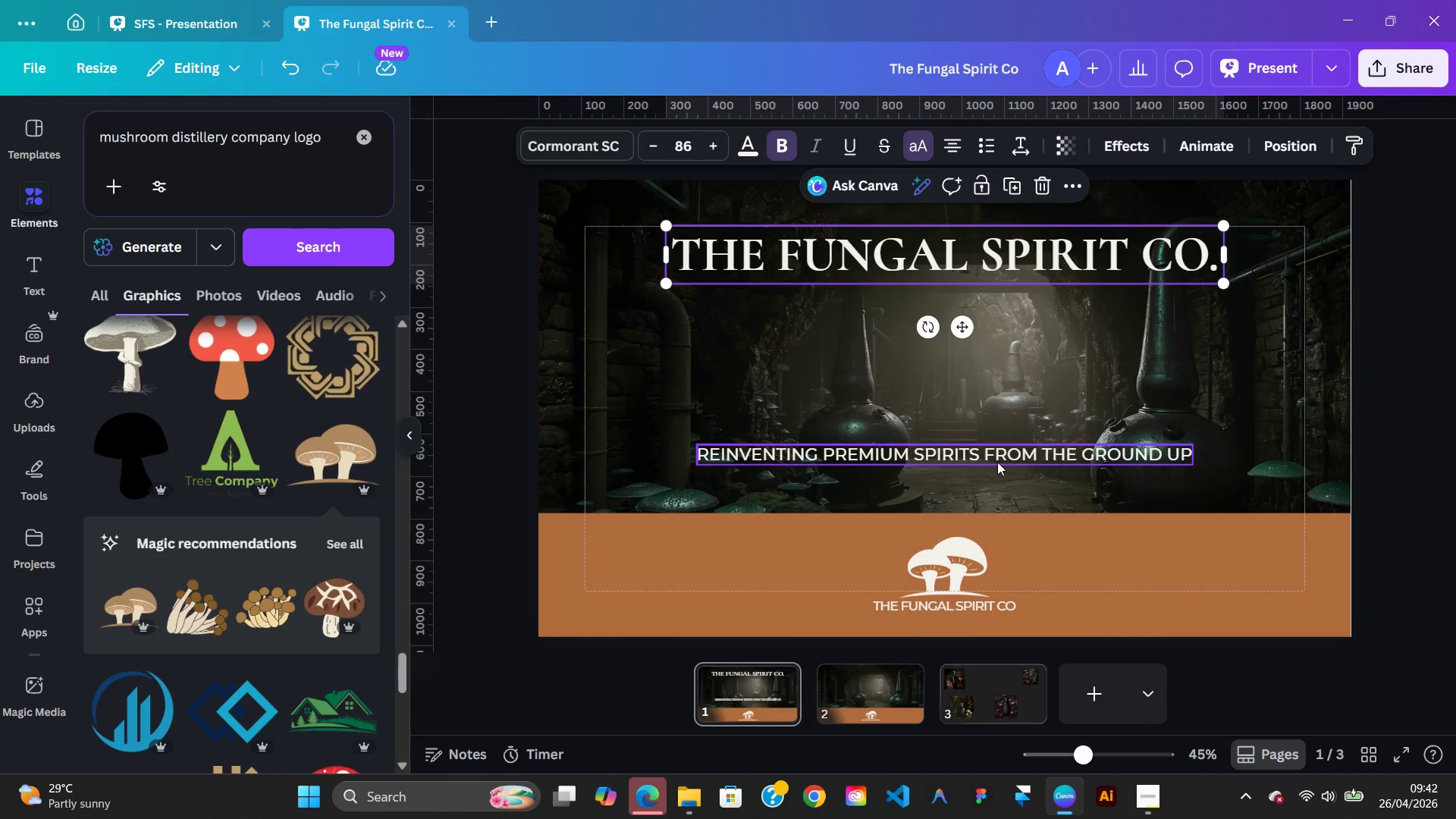 
left_click([193, 18])
 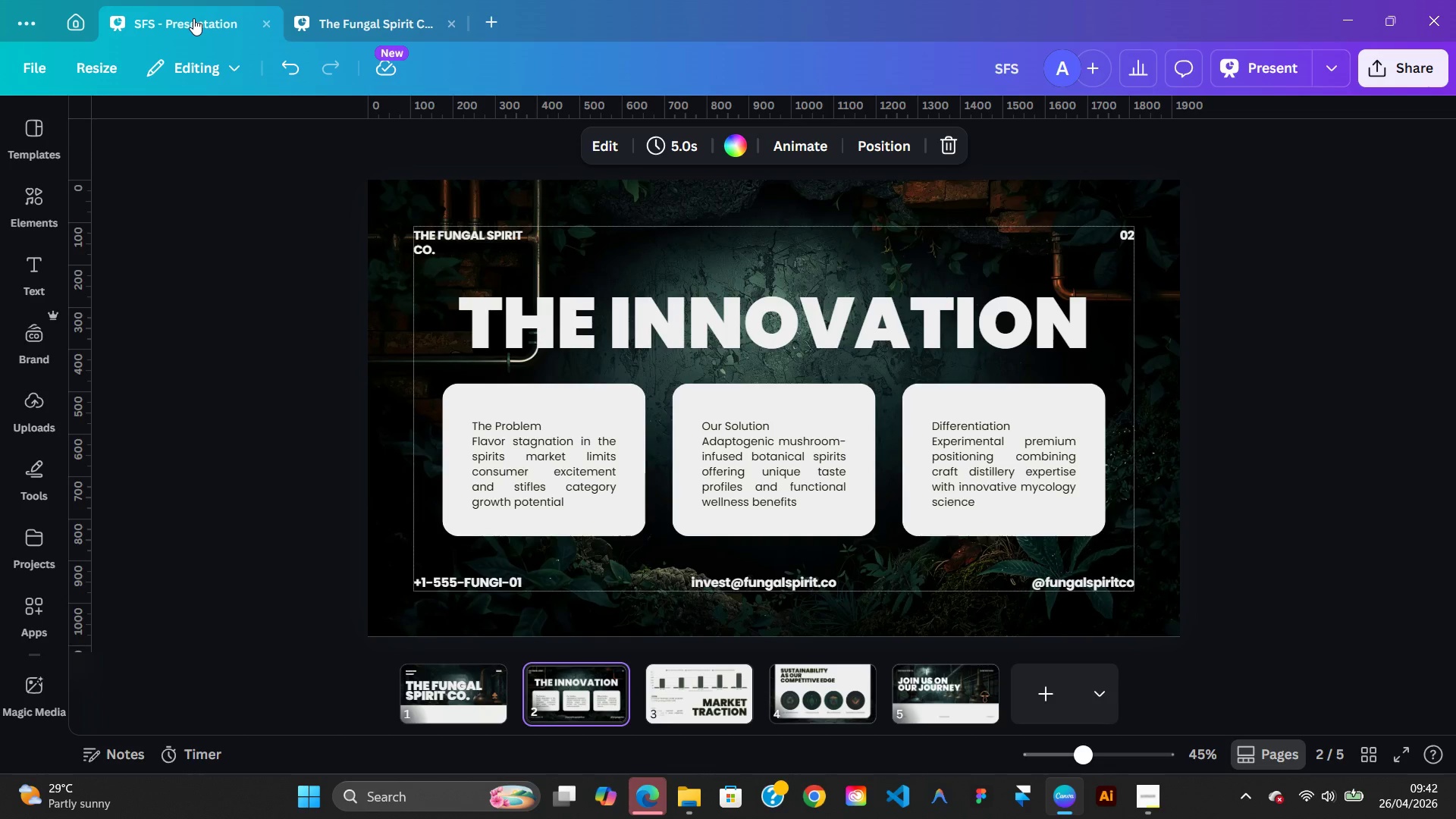 
left_click([339, 21])
 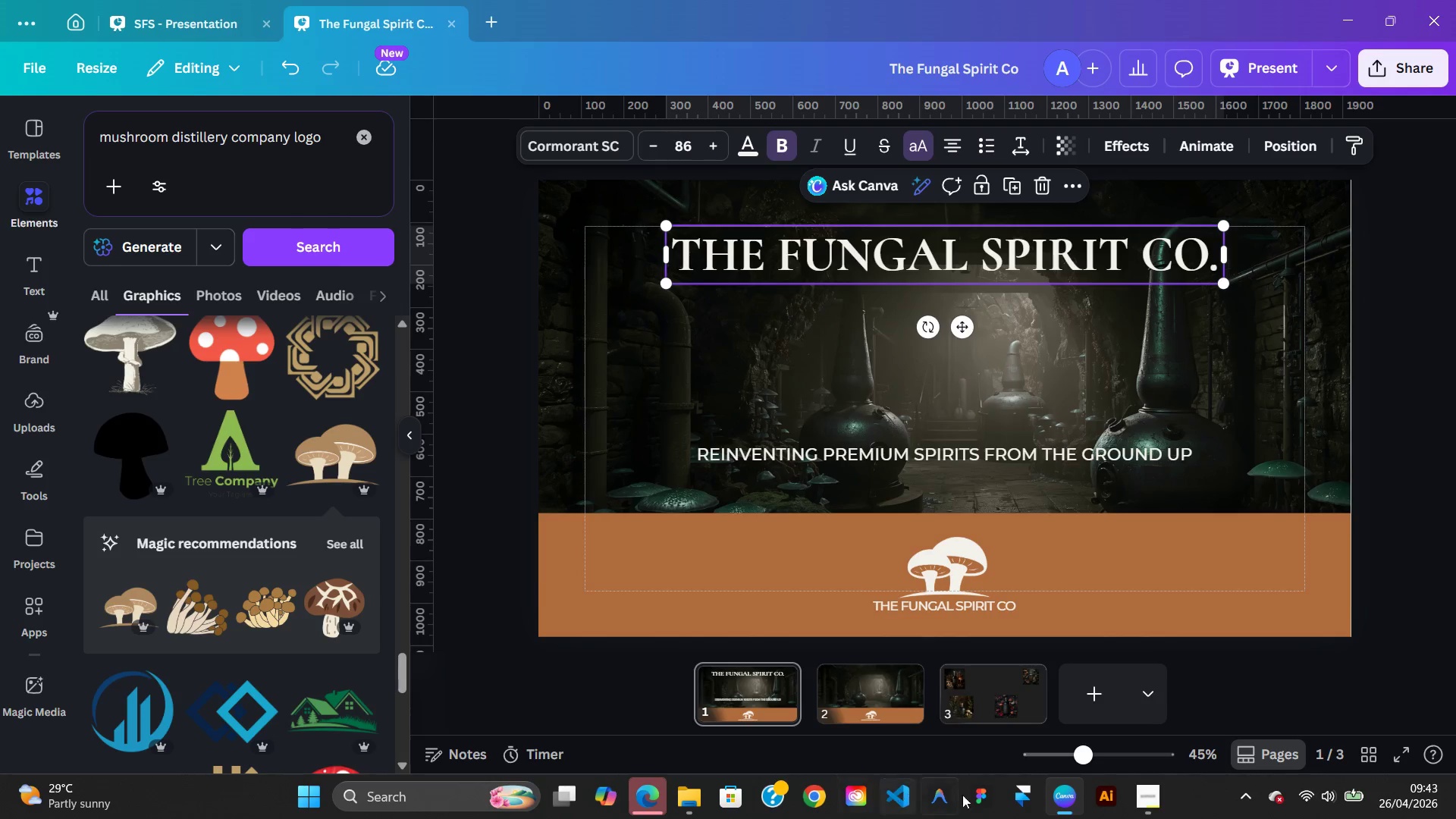 
mouse_move([1065, 820])
 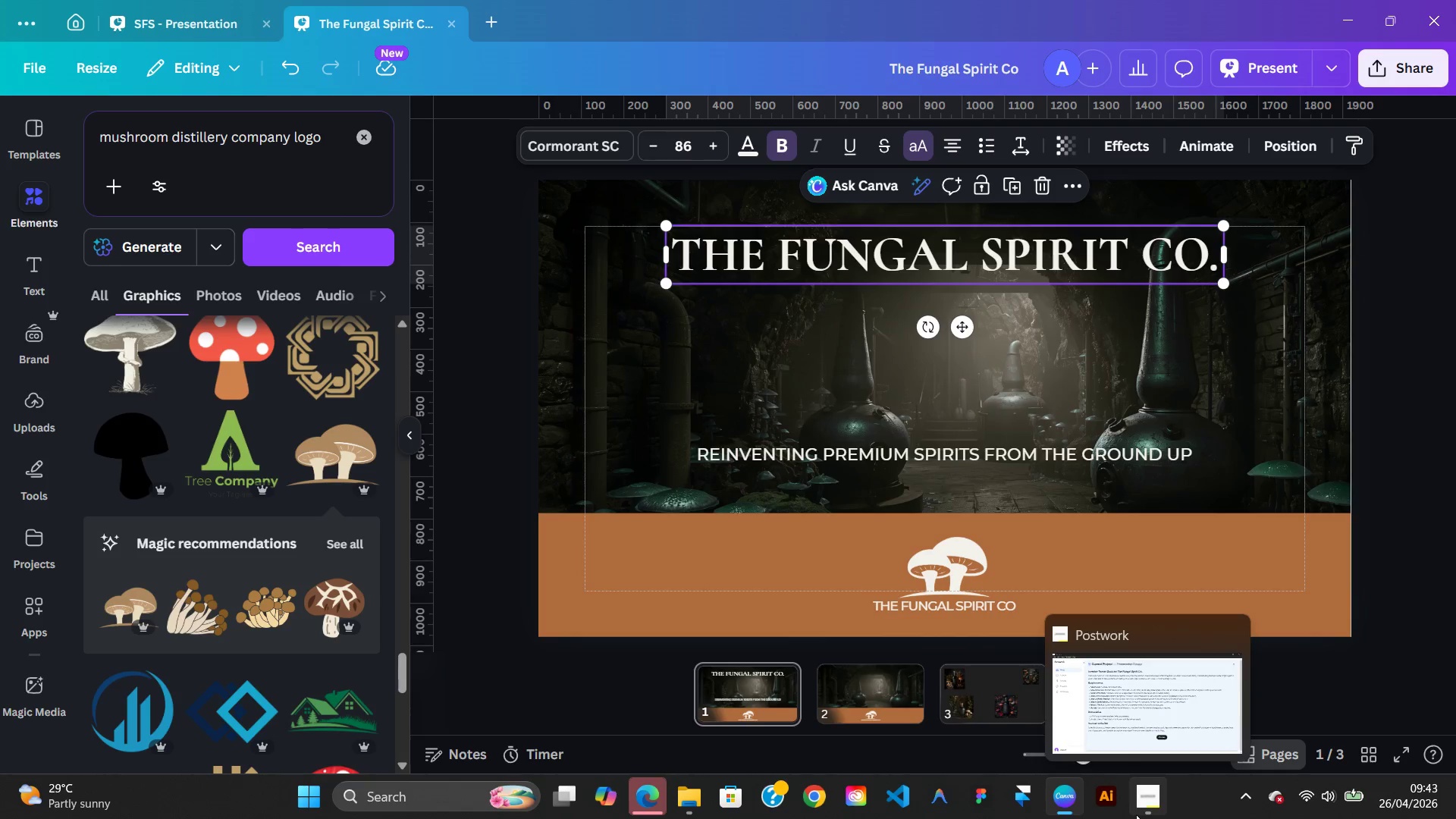 
left_click([1136, 814])